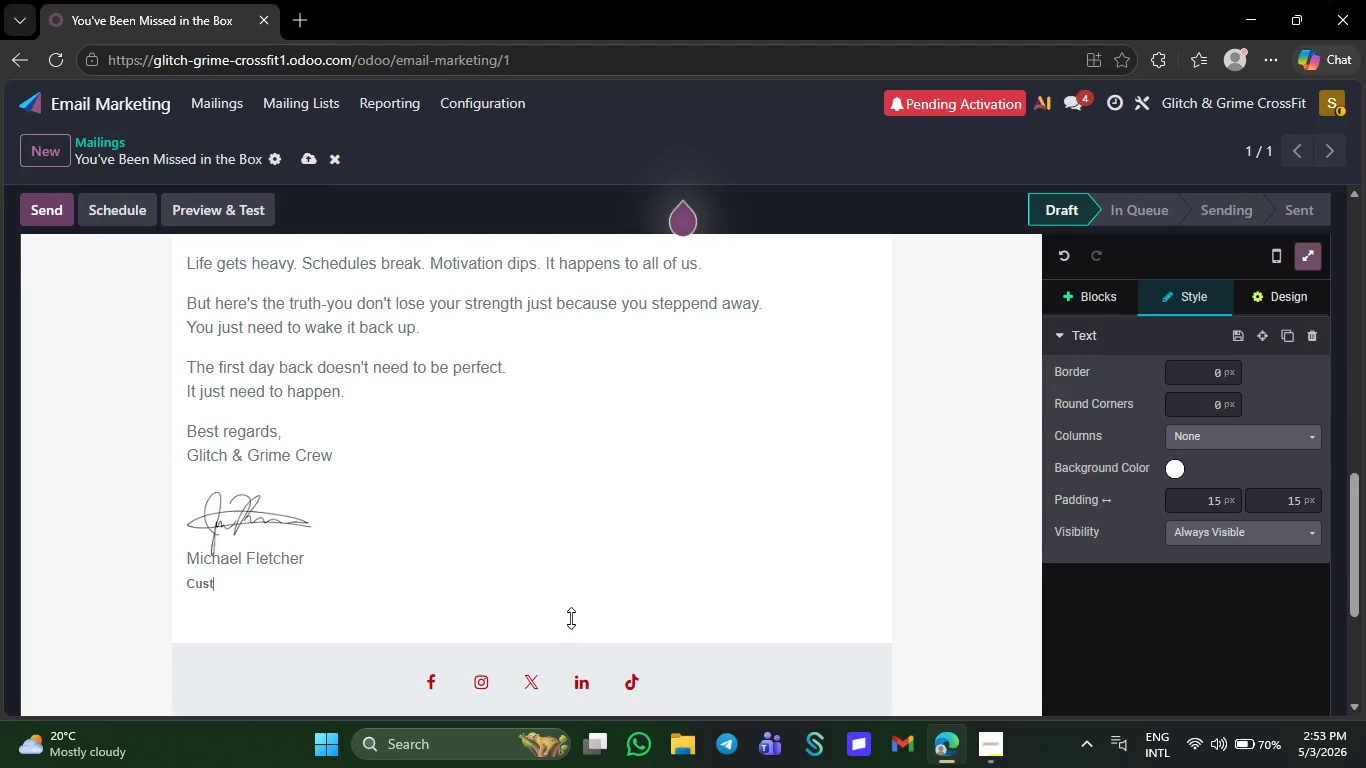 
key(Backspace)
 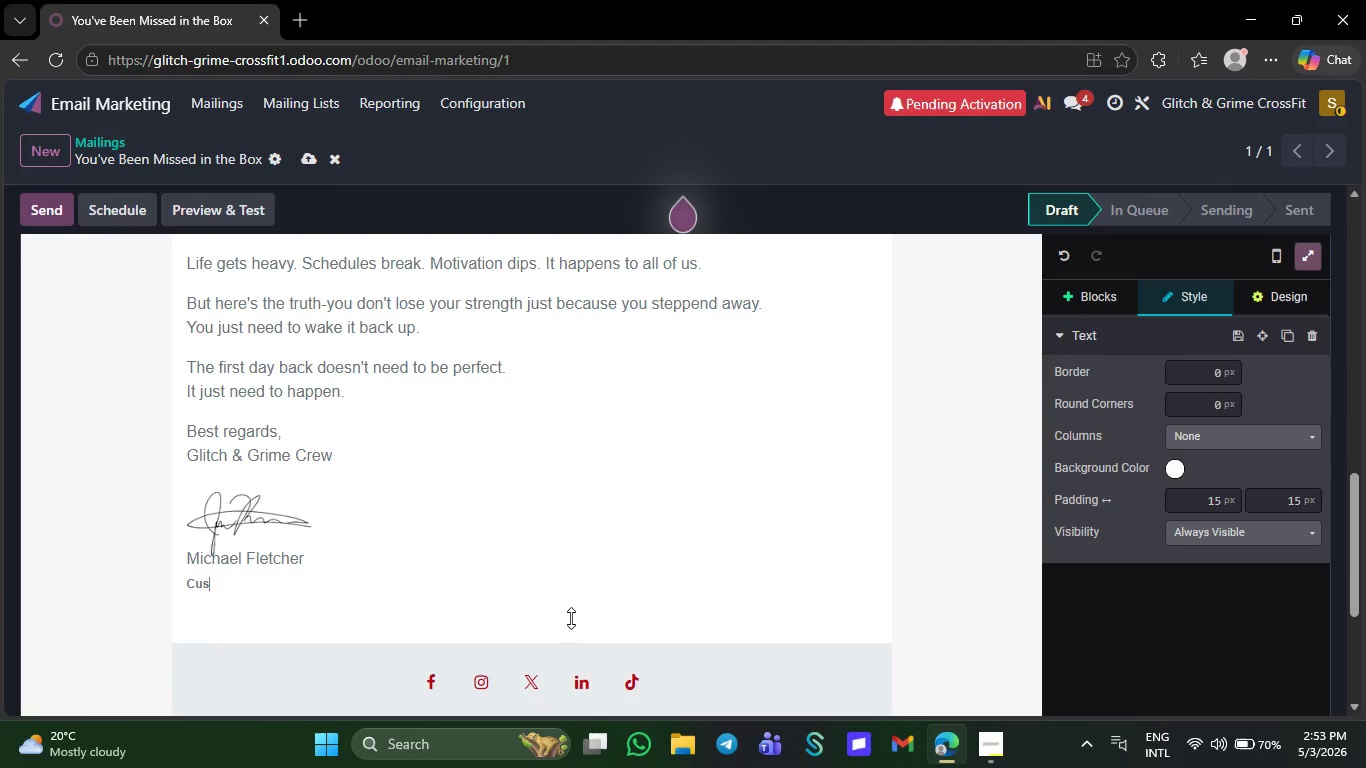 
key(Backspace)
 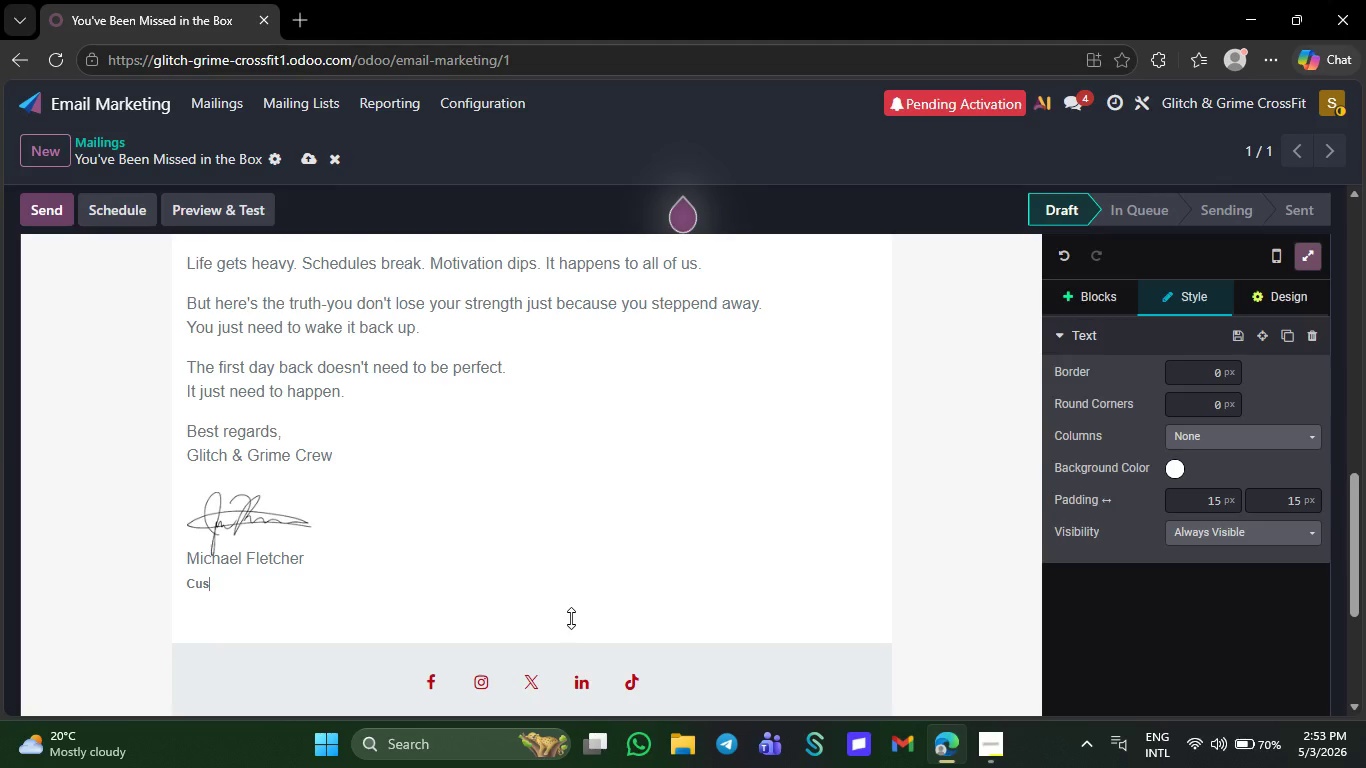 
key(Backspace)
 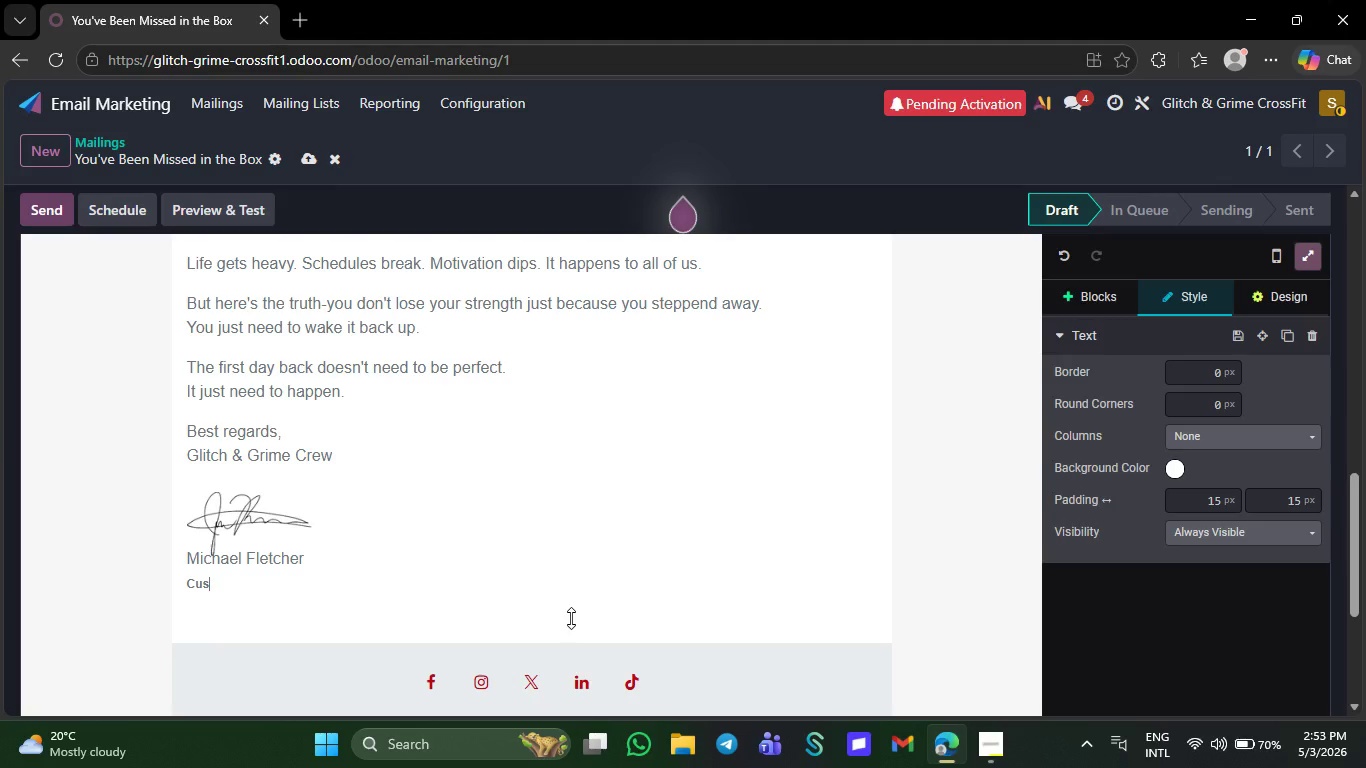 
key(Backspace)
 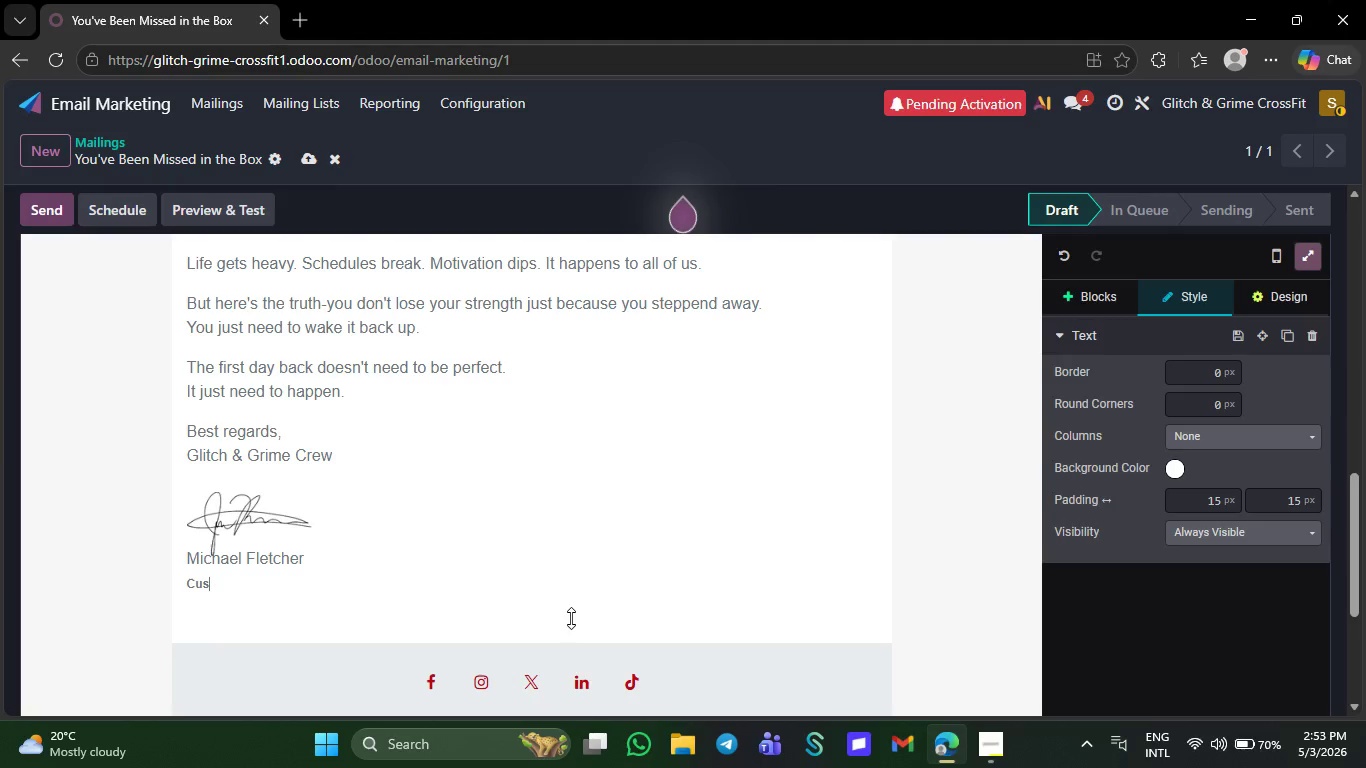 
key(Backspace)
 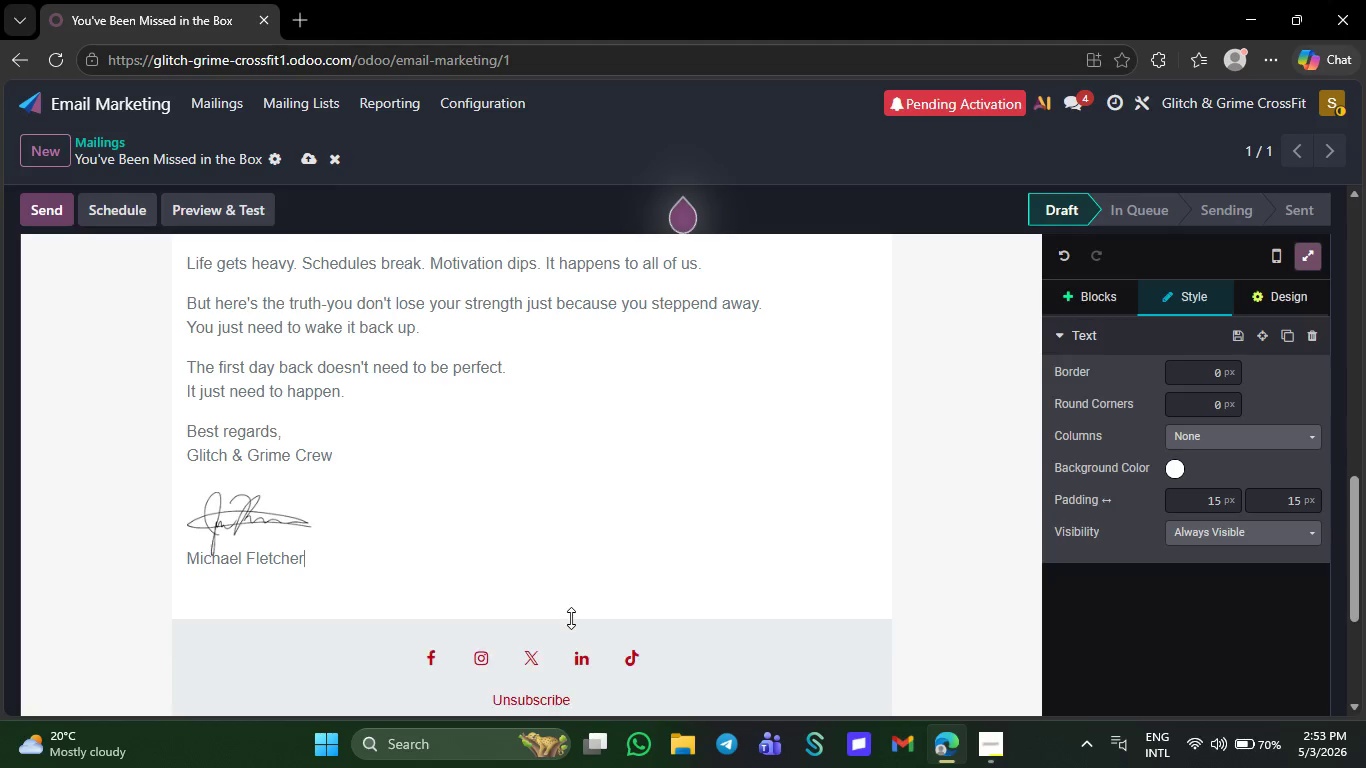 
key(Backspace)
 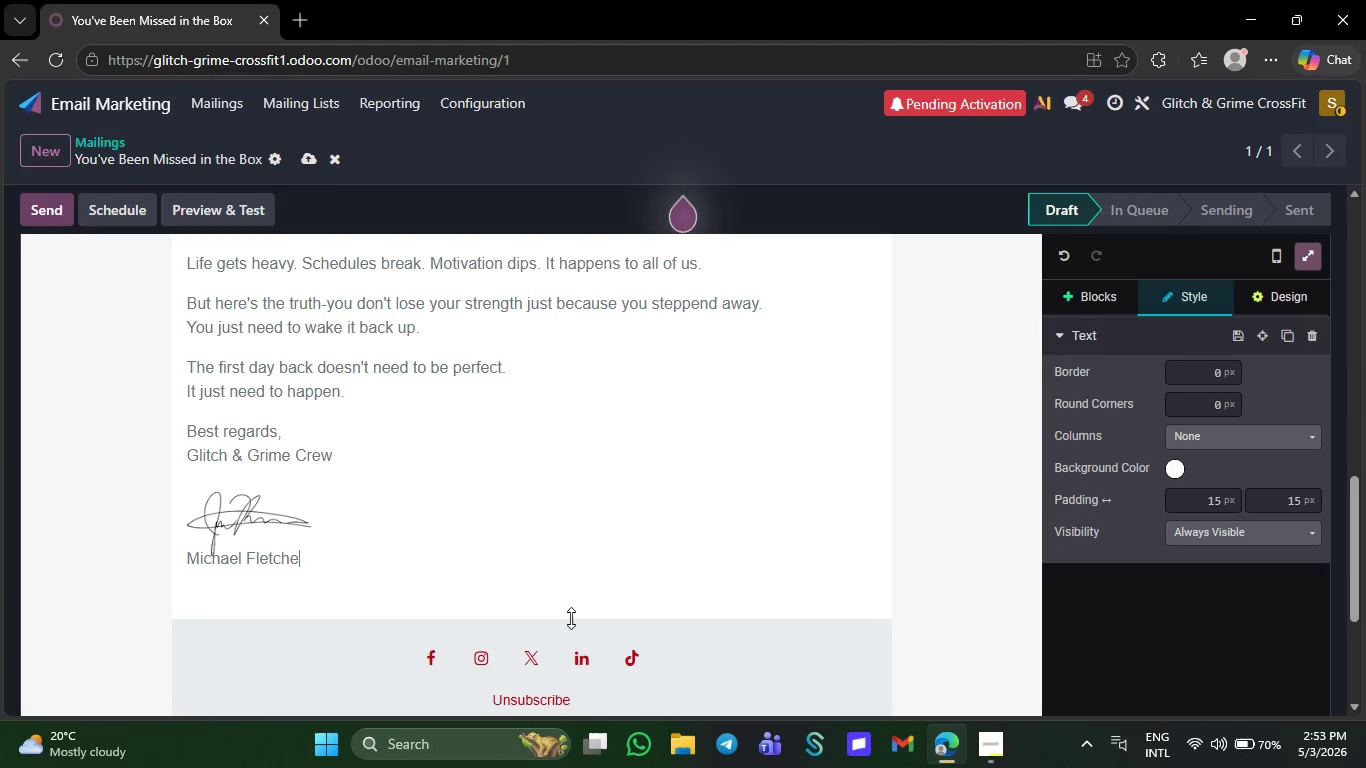 
key(Backspace)
 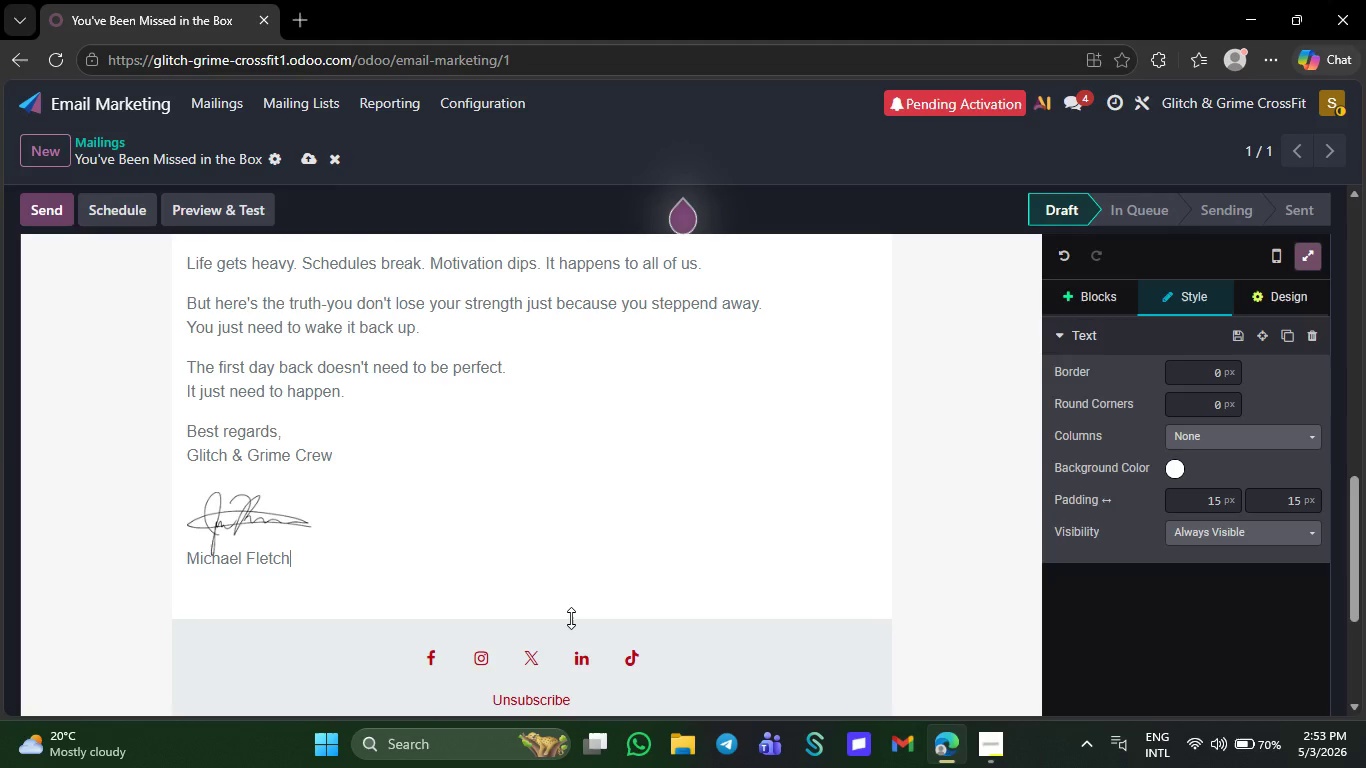 
key(Backspace)
 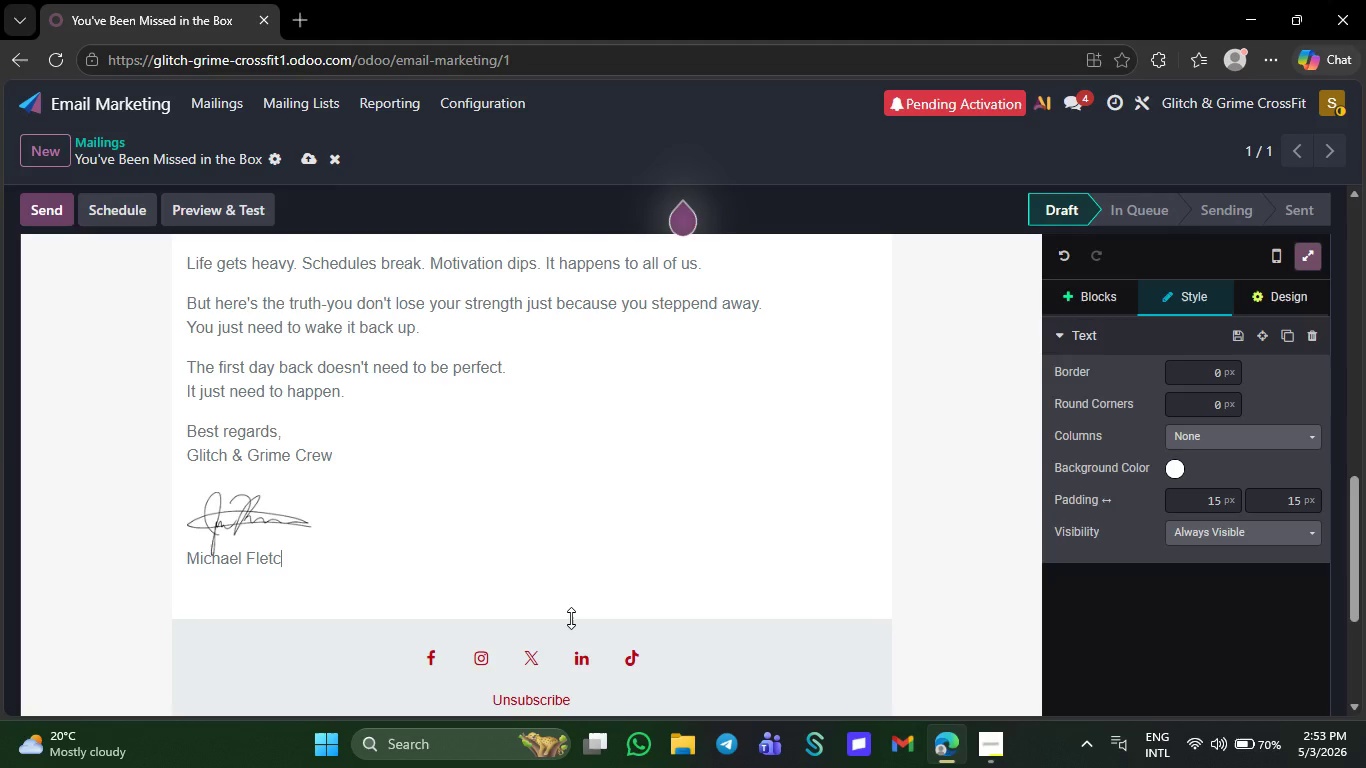 
key(Backspace)
 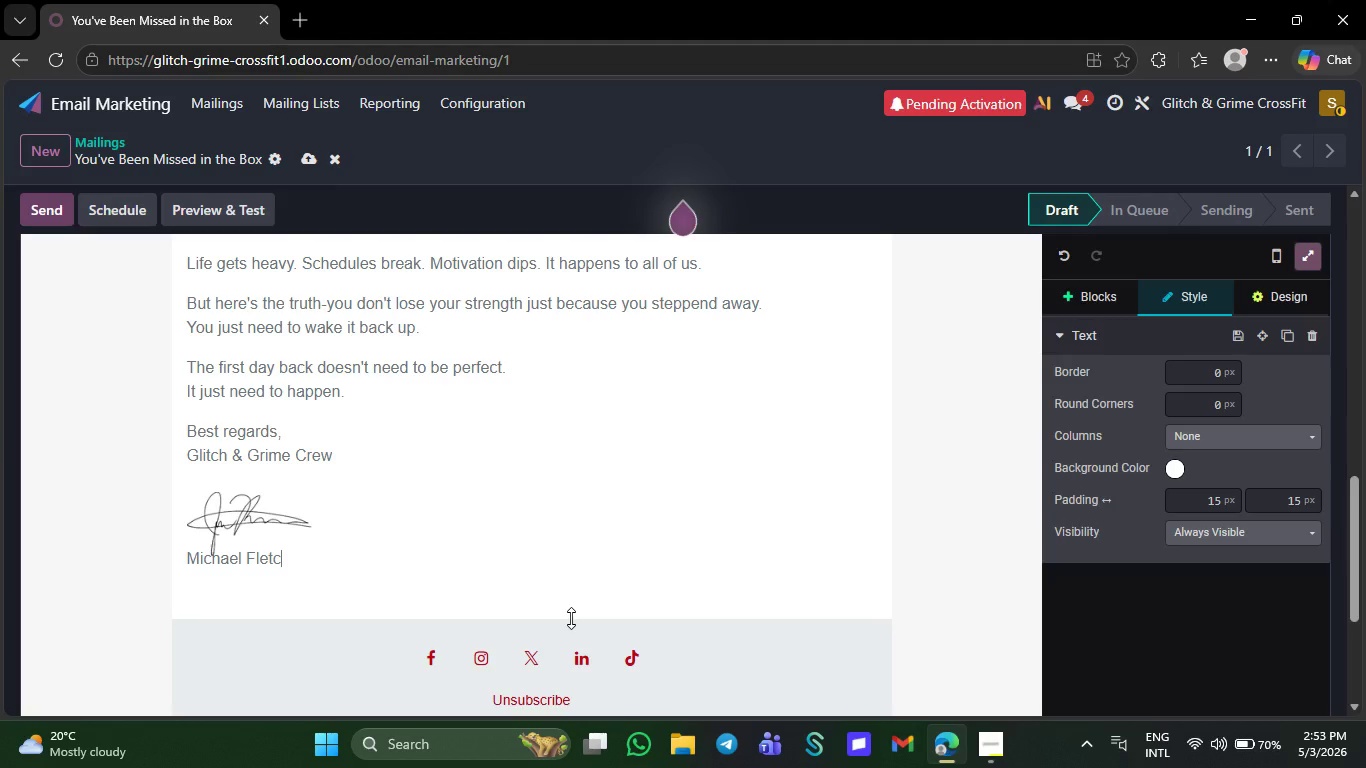 
key(Backspace)
 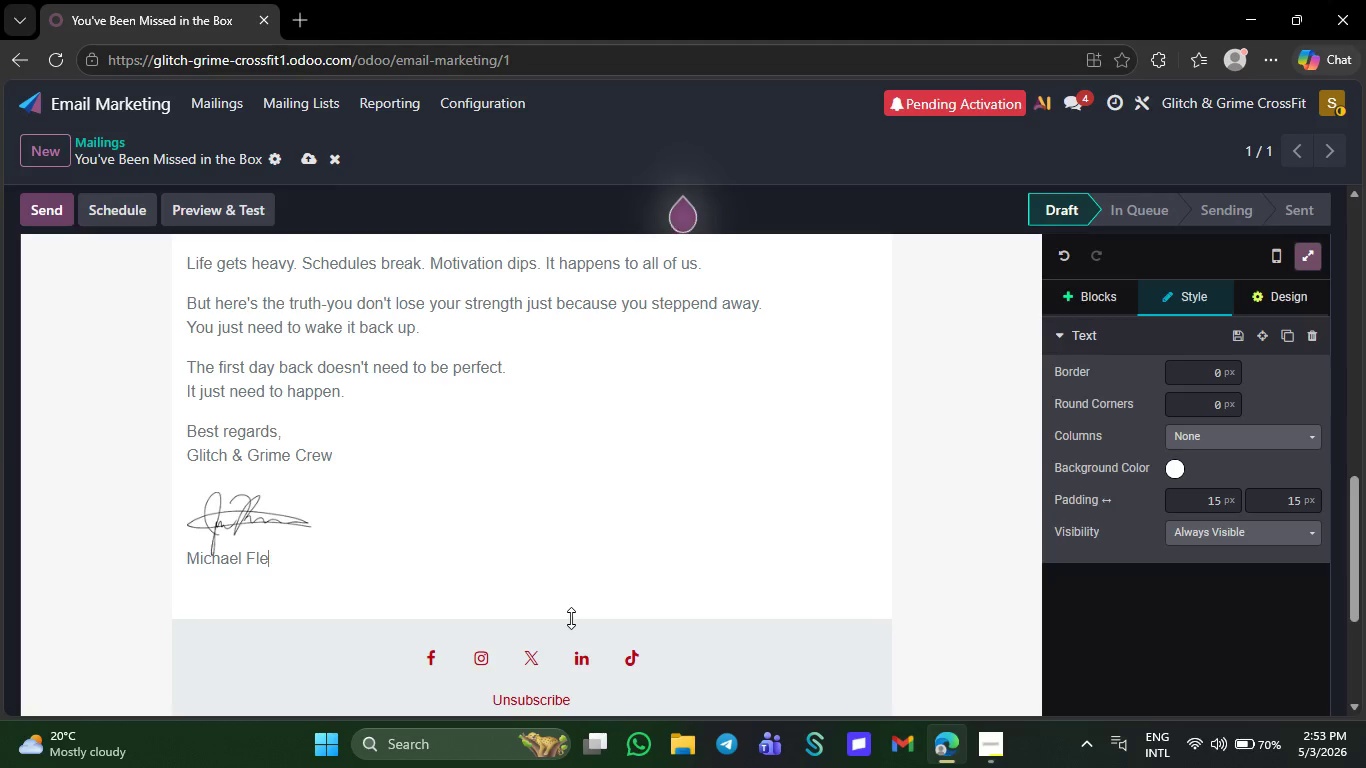 
key(Backspace)
 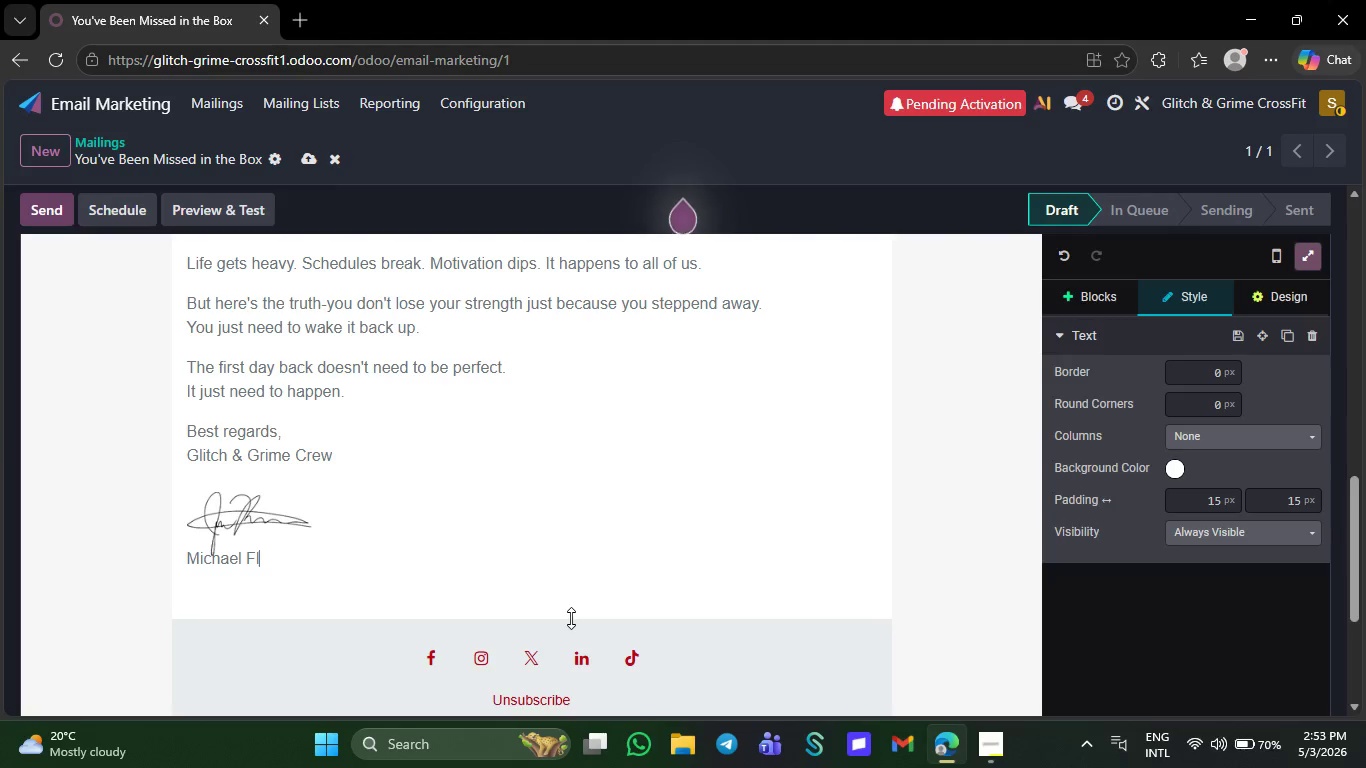 
key(Backspace)
 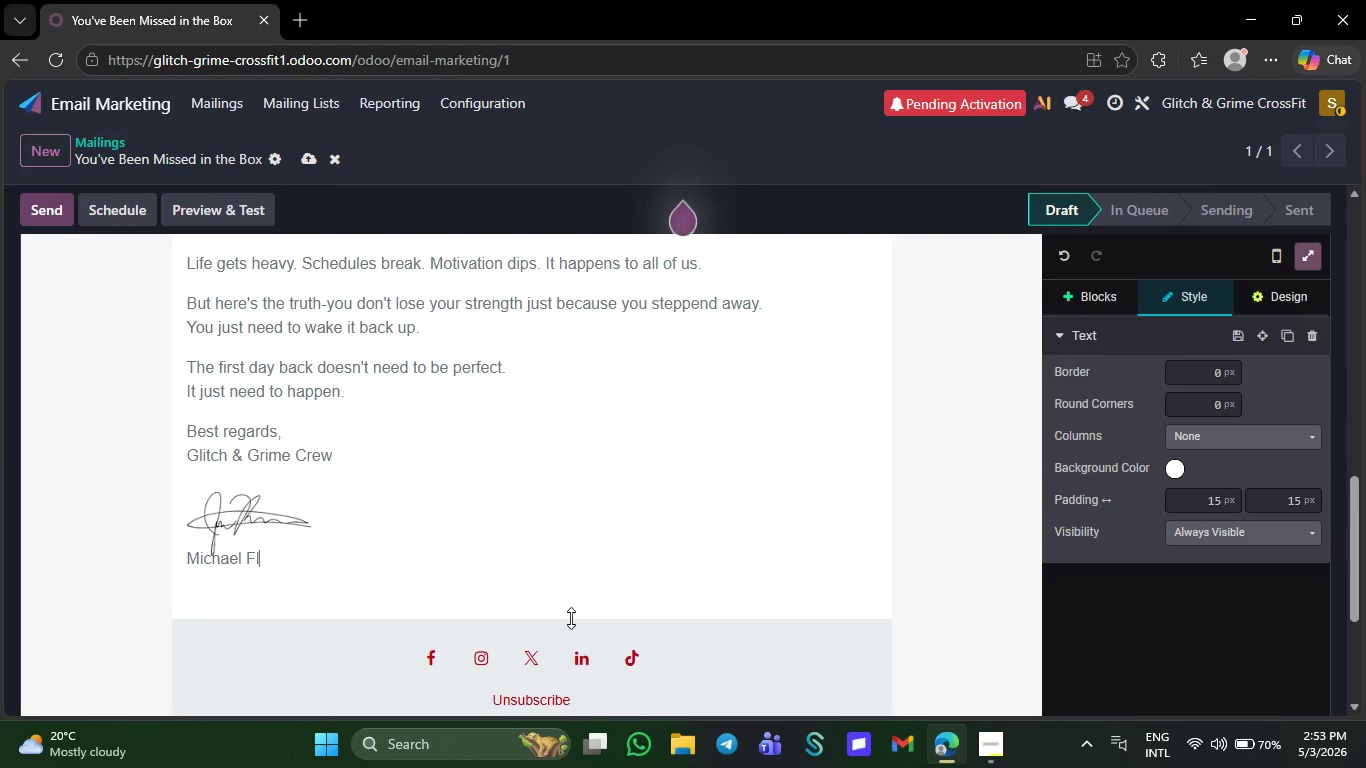 
key(Backspace)
 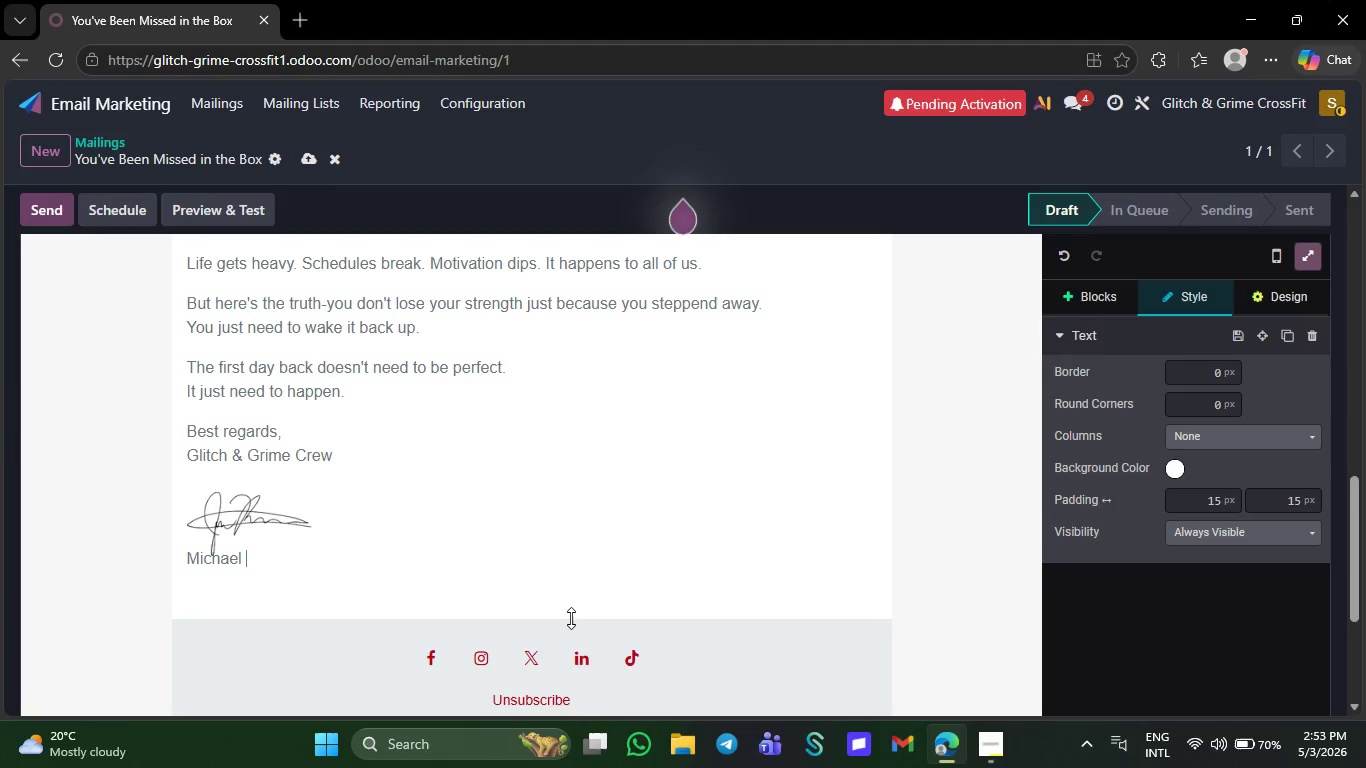 
key(Backspace)
 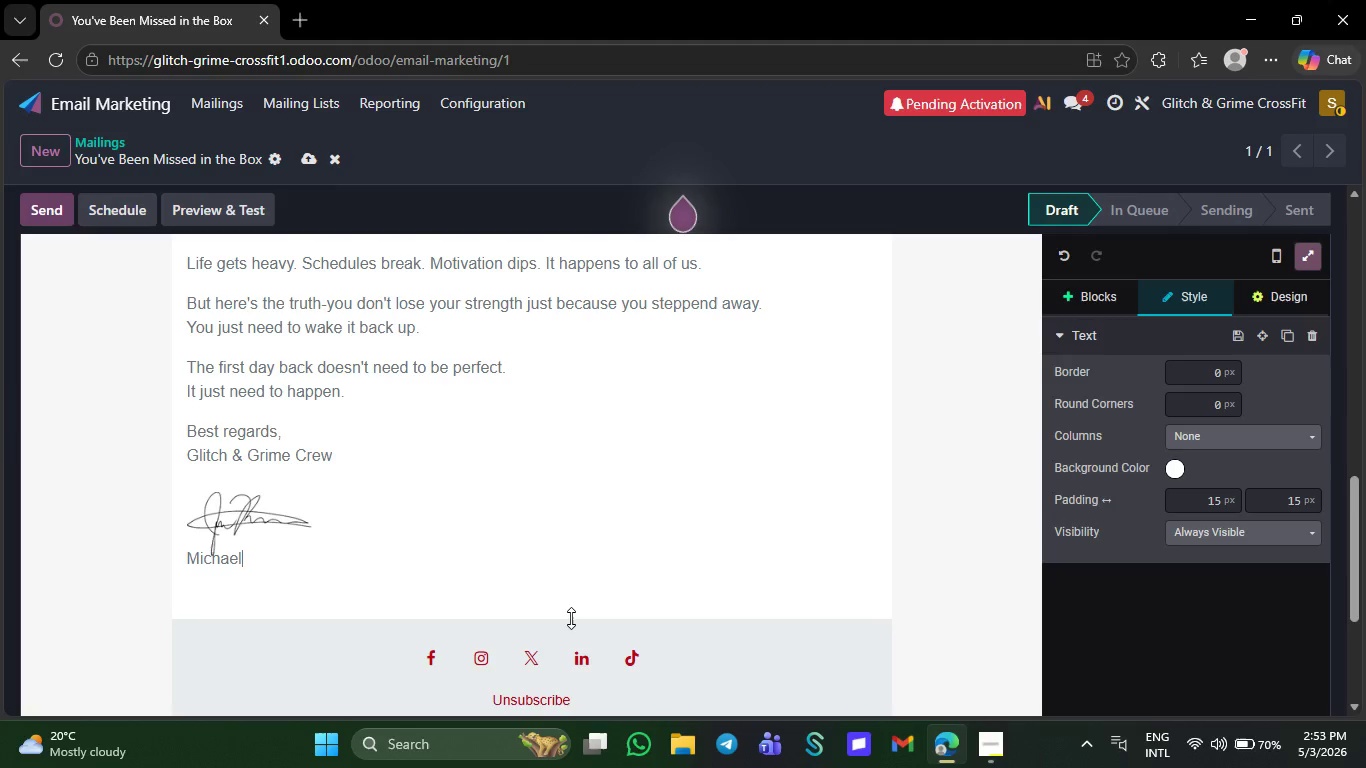 
key(Backspace)
 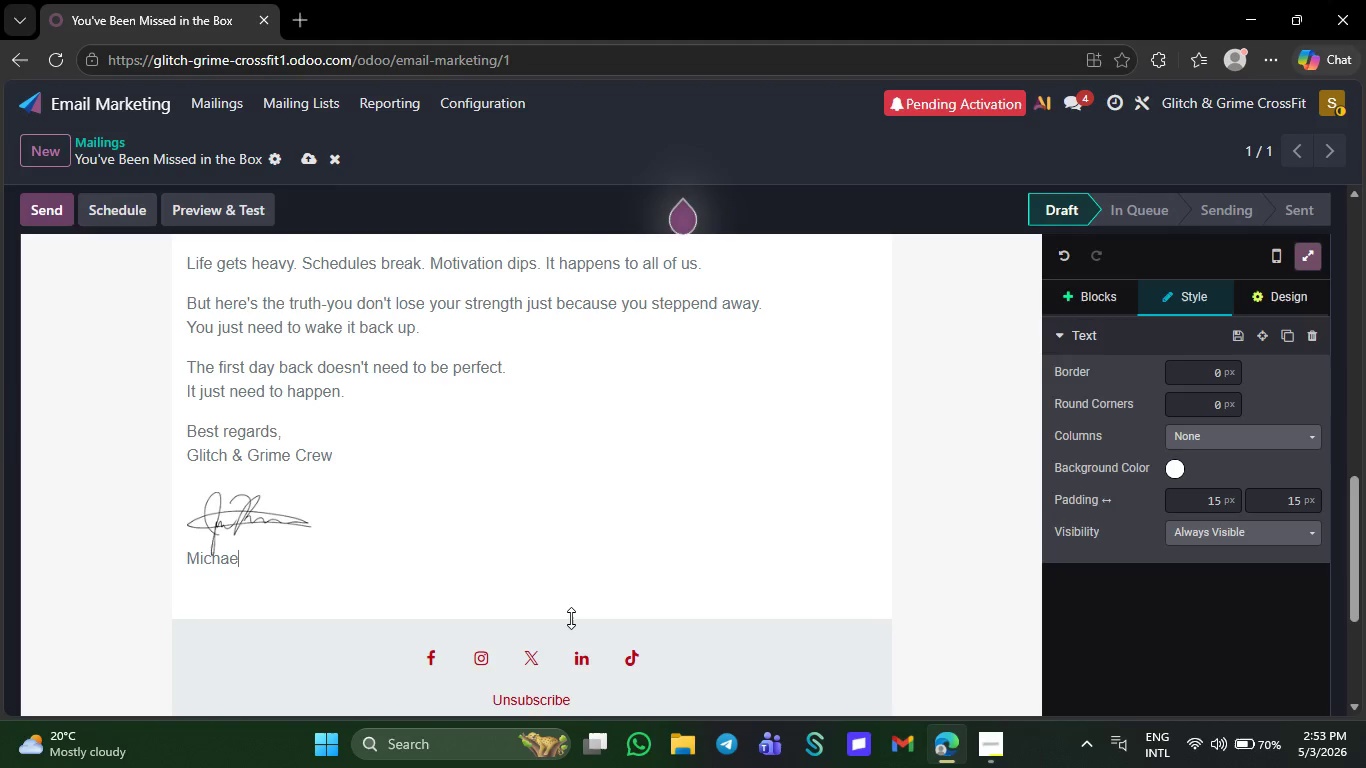 
key(Backspace)
 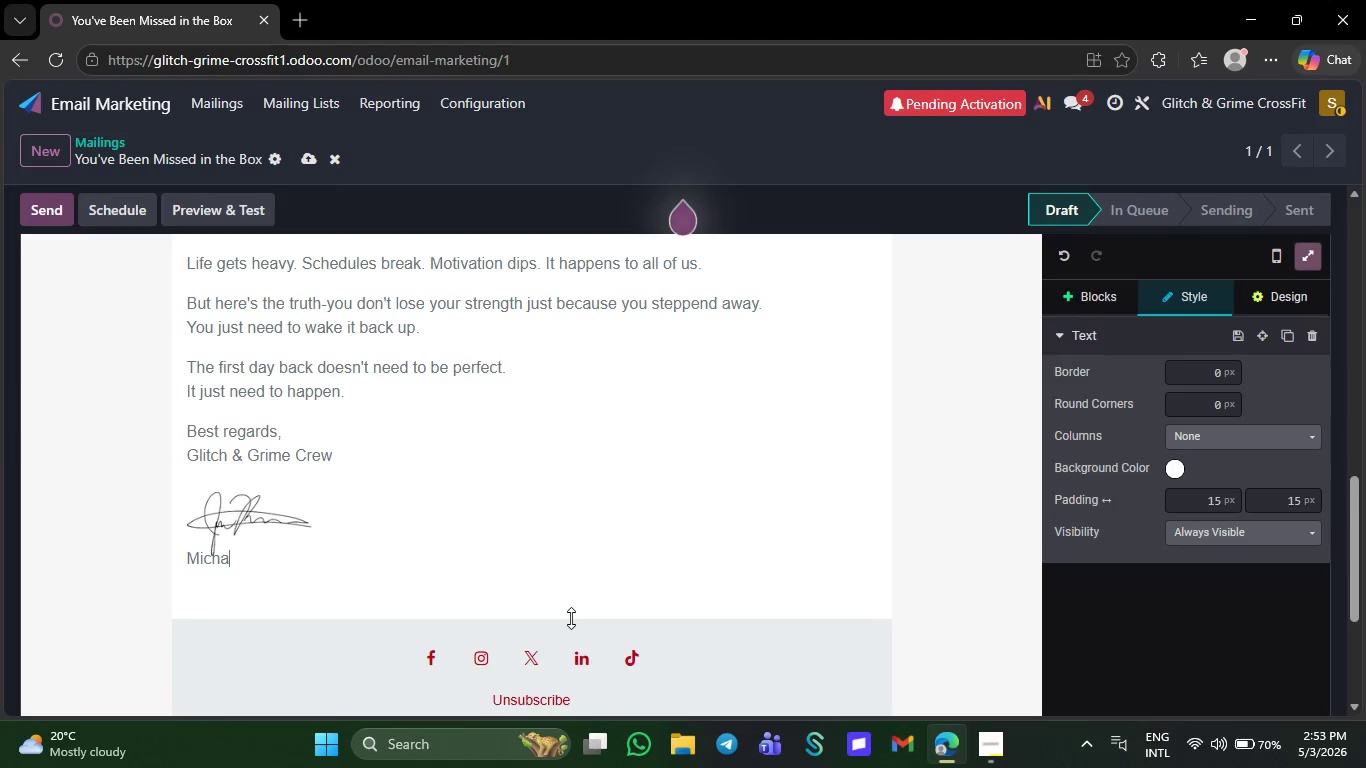 
key(Backspace)
 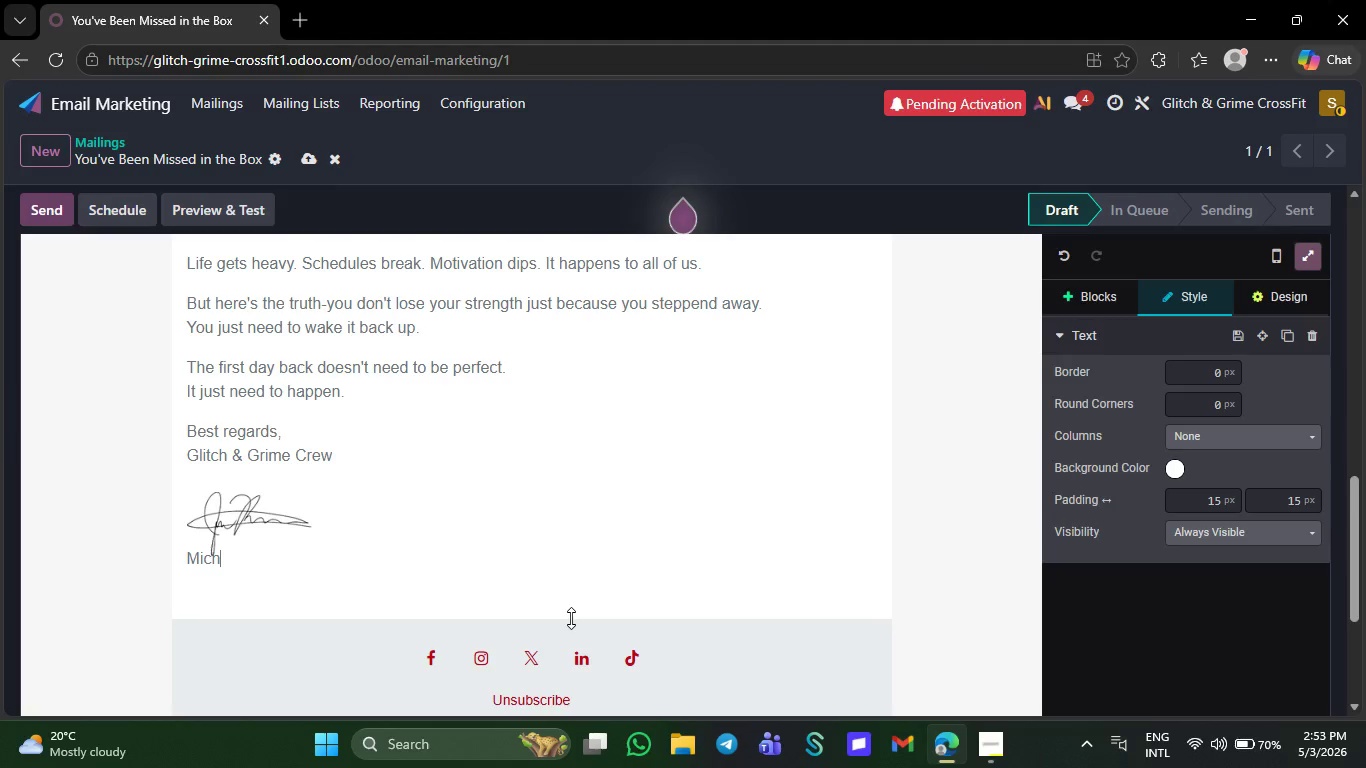 
key(Backspace)
 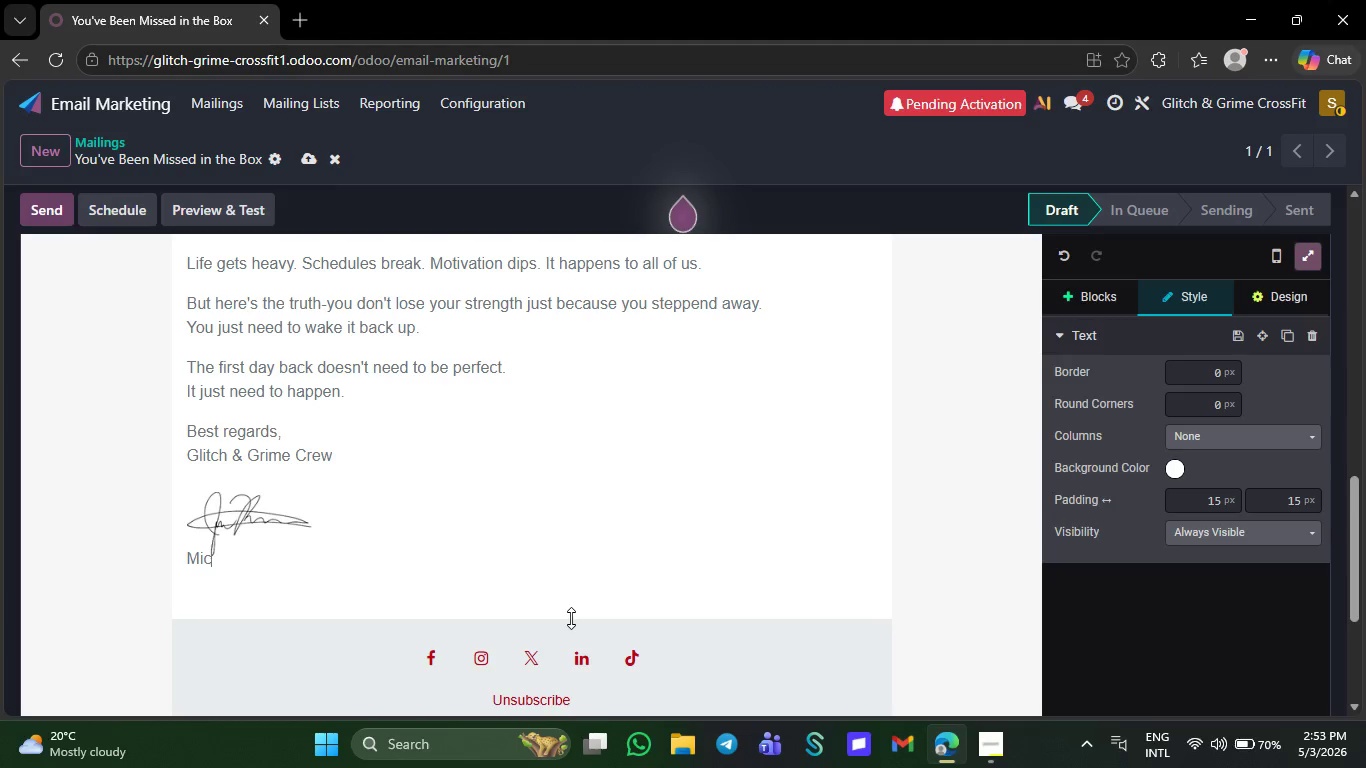 
key(Backspace)
 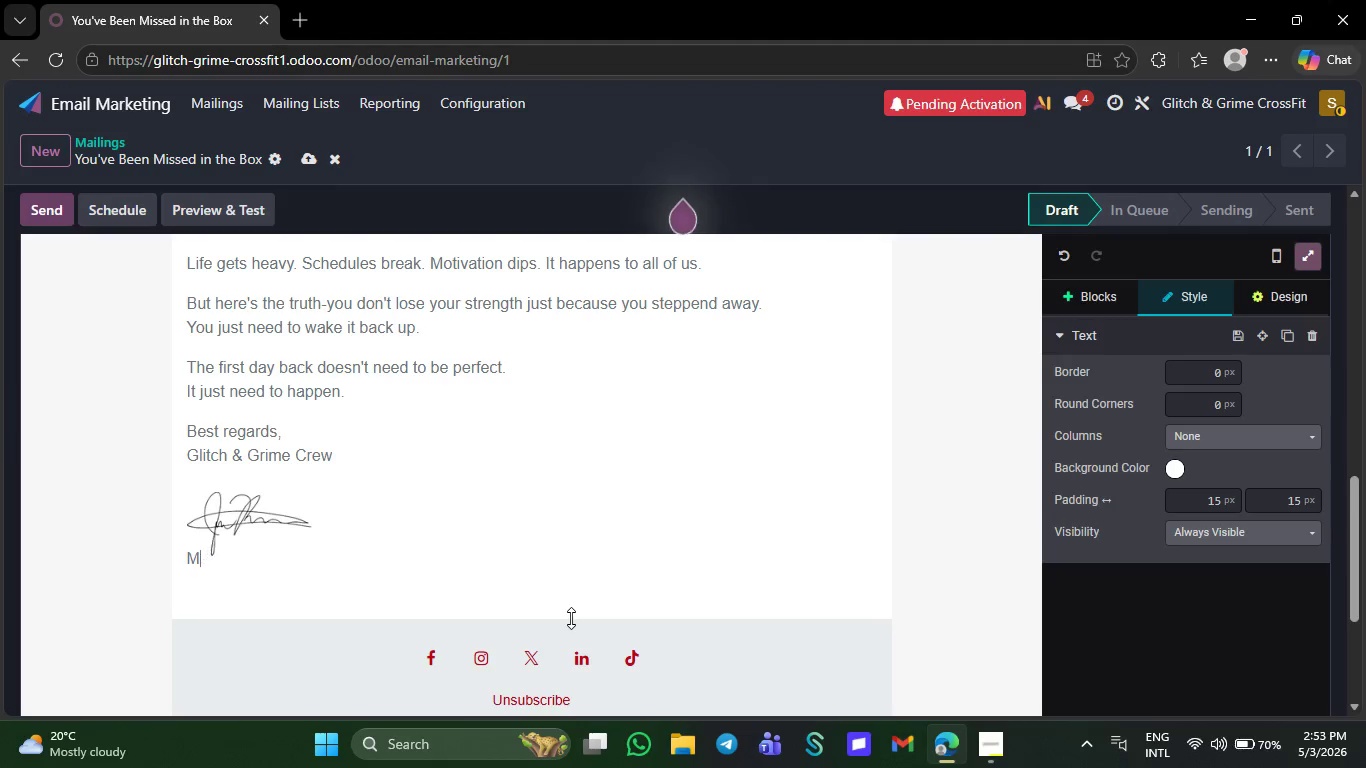 
key(Backspace)
 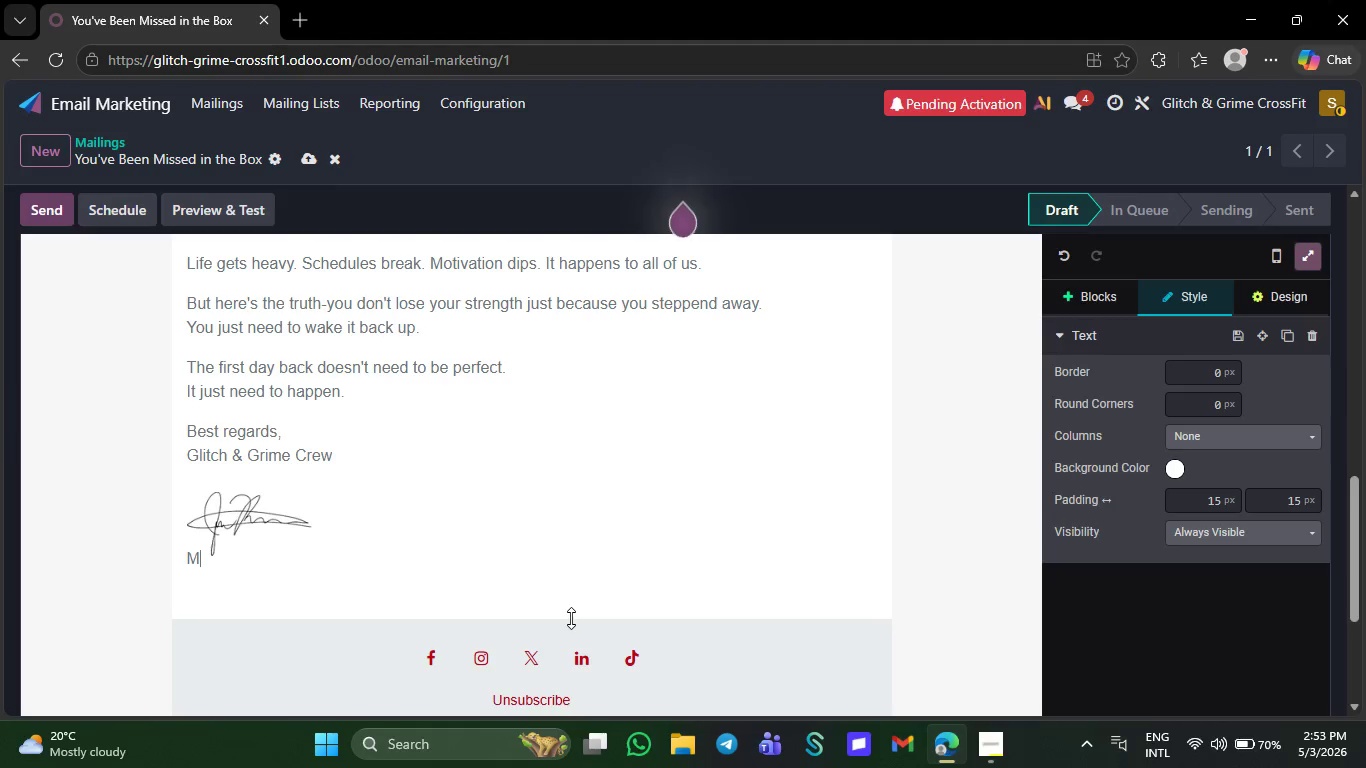 
key(Backspace)
 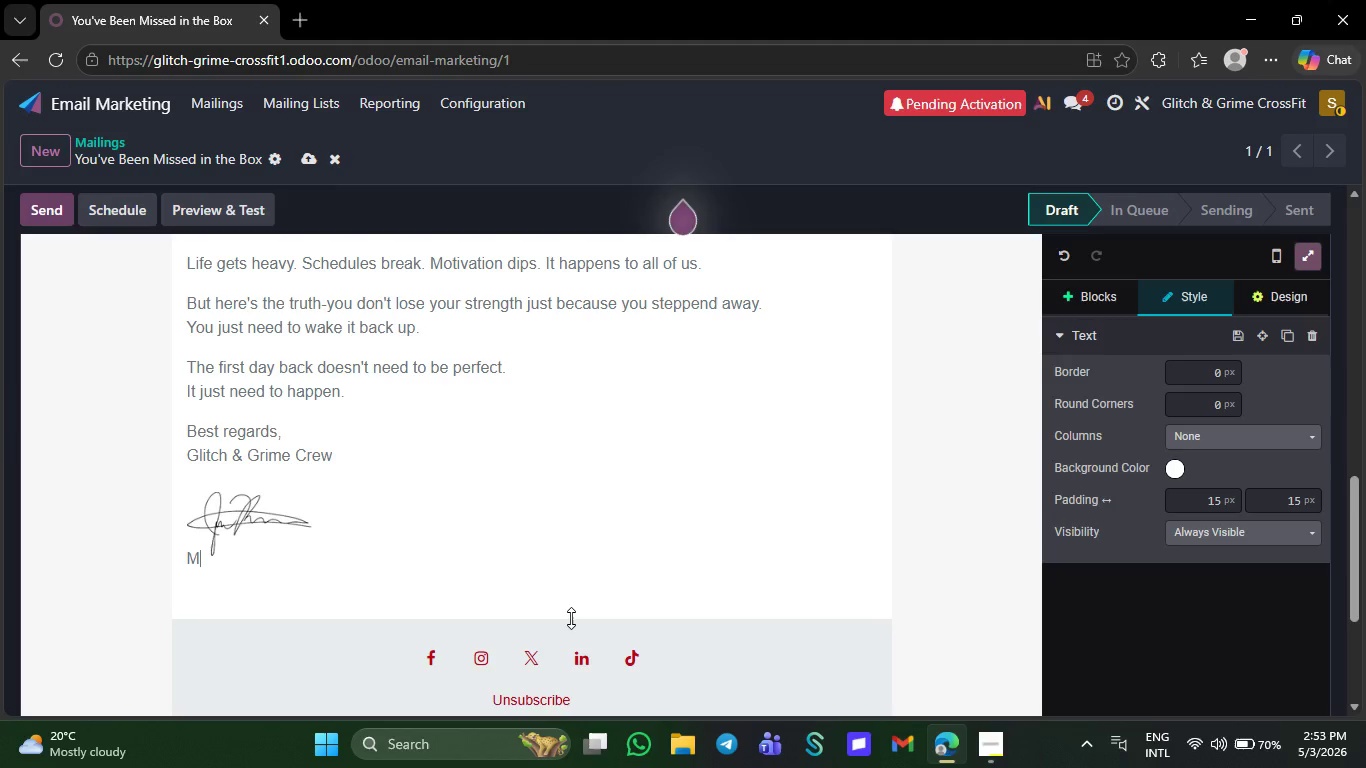 
key(Backspace)
 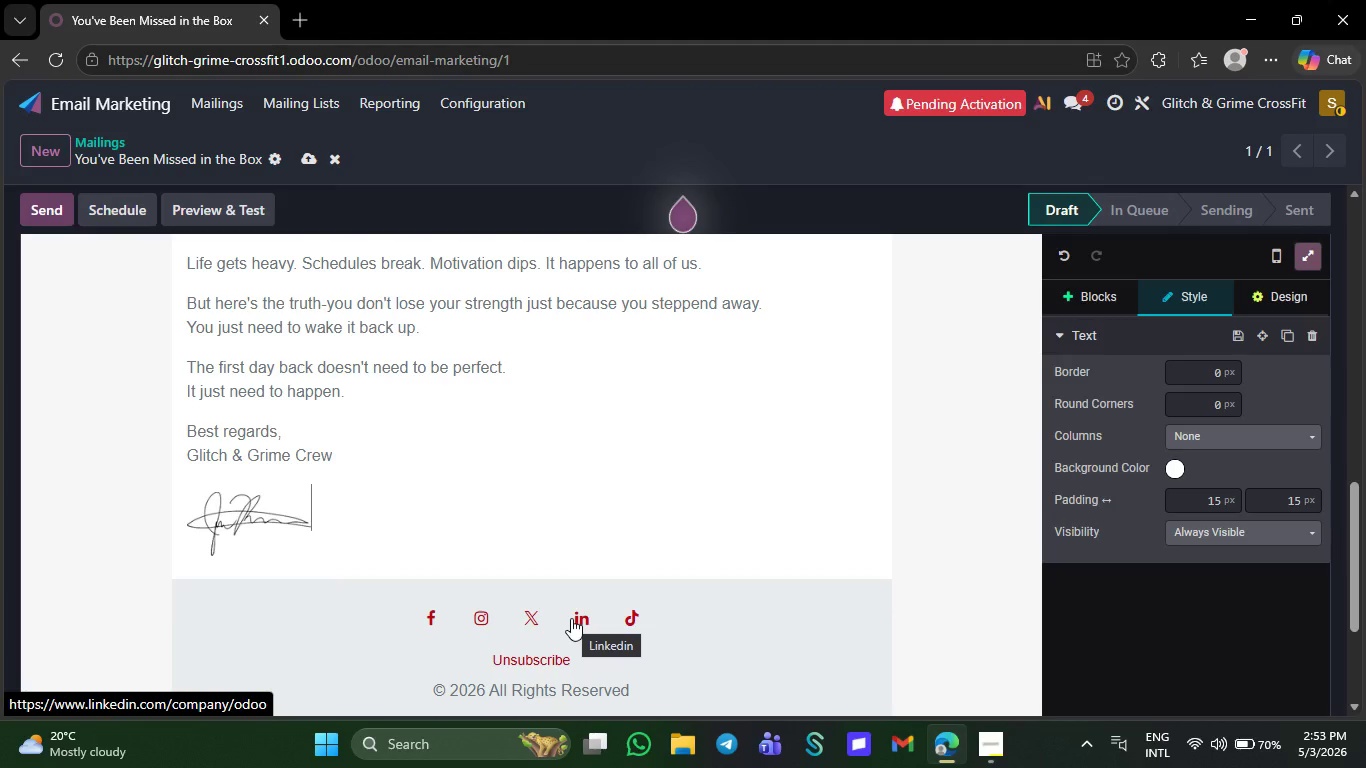 
key(Backspace)
 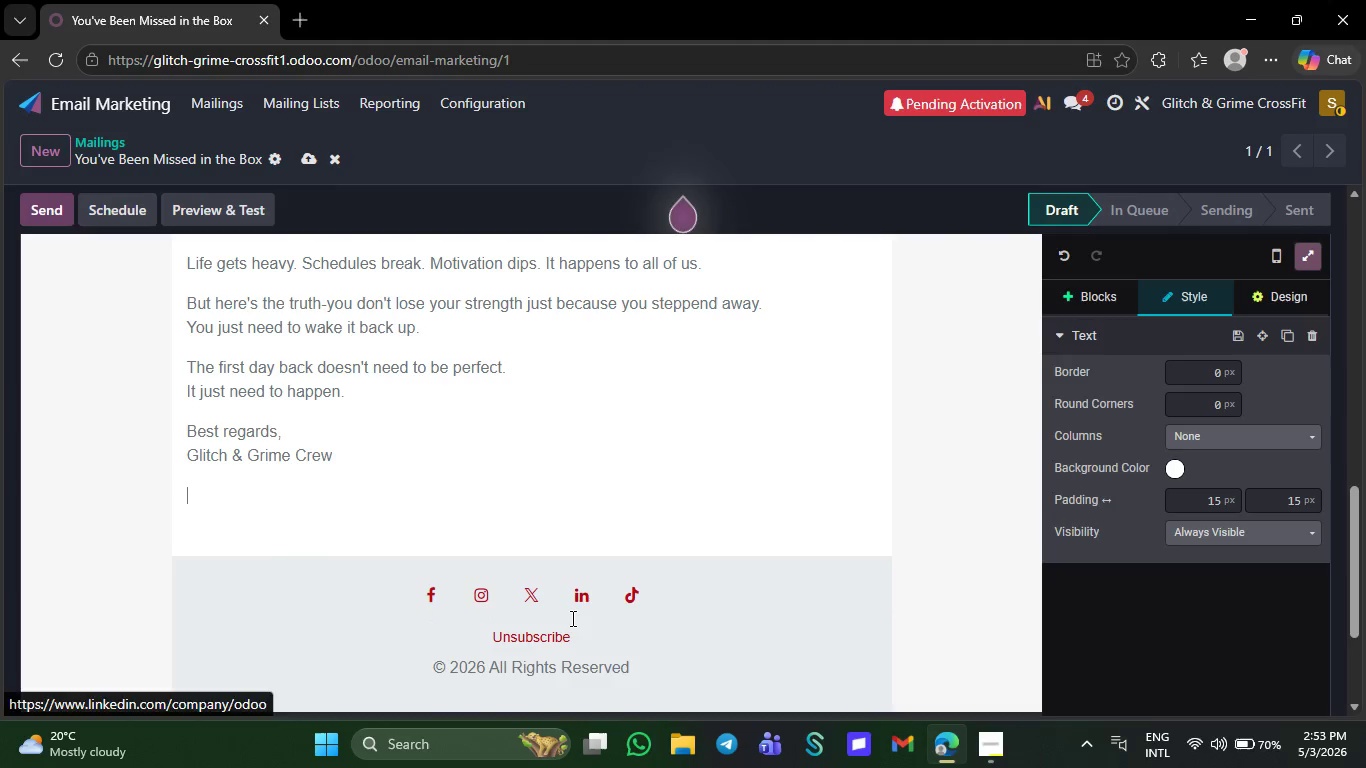 
key(Backspace)
 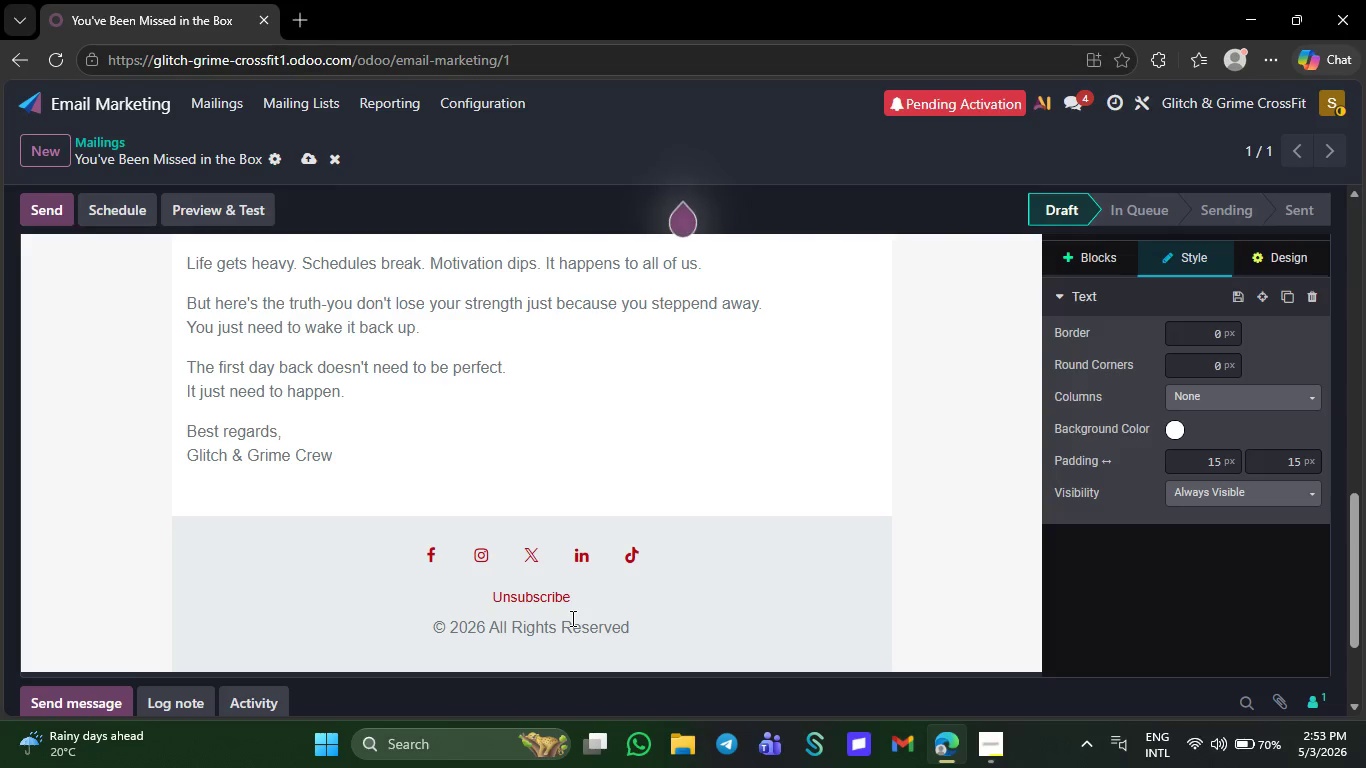 
wait(17.67)
 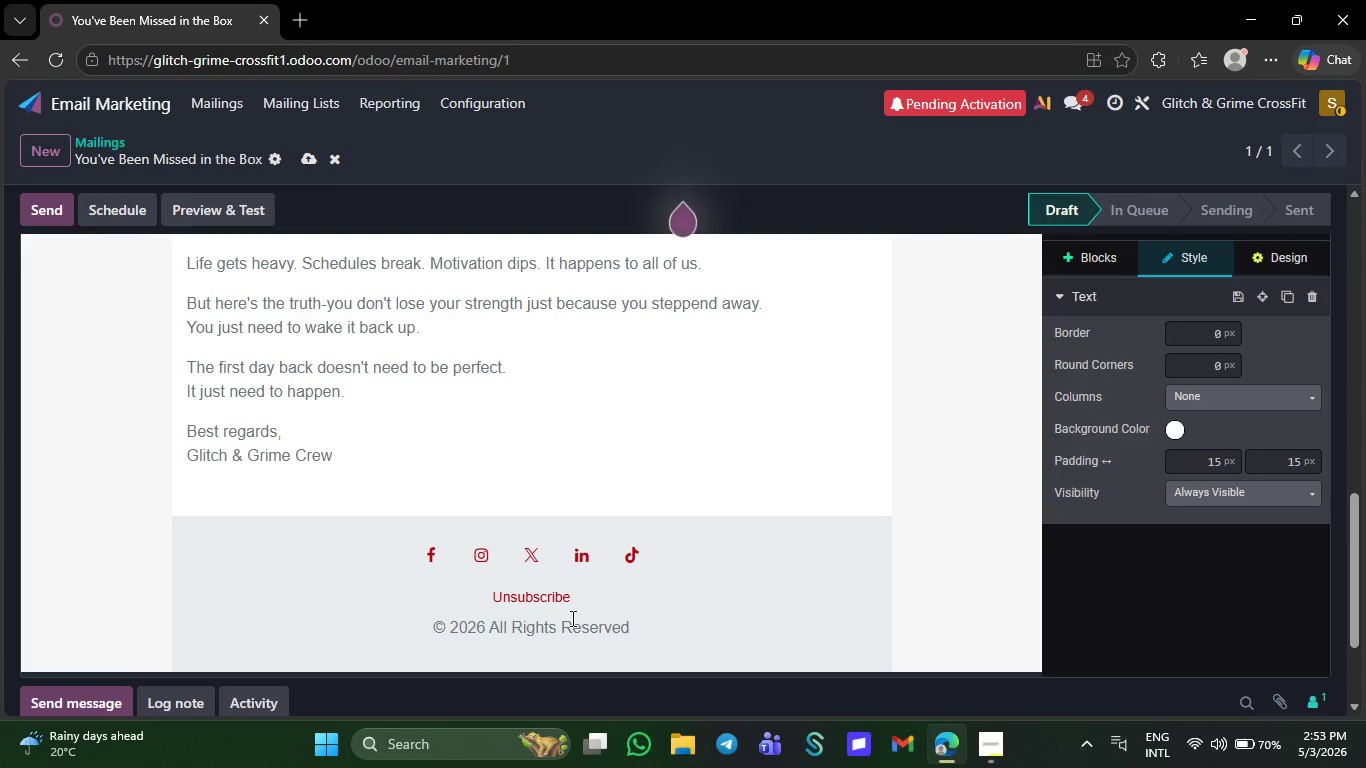 
left_click([438, 393])
 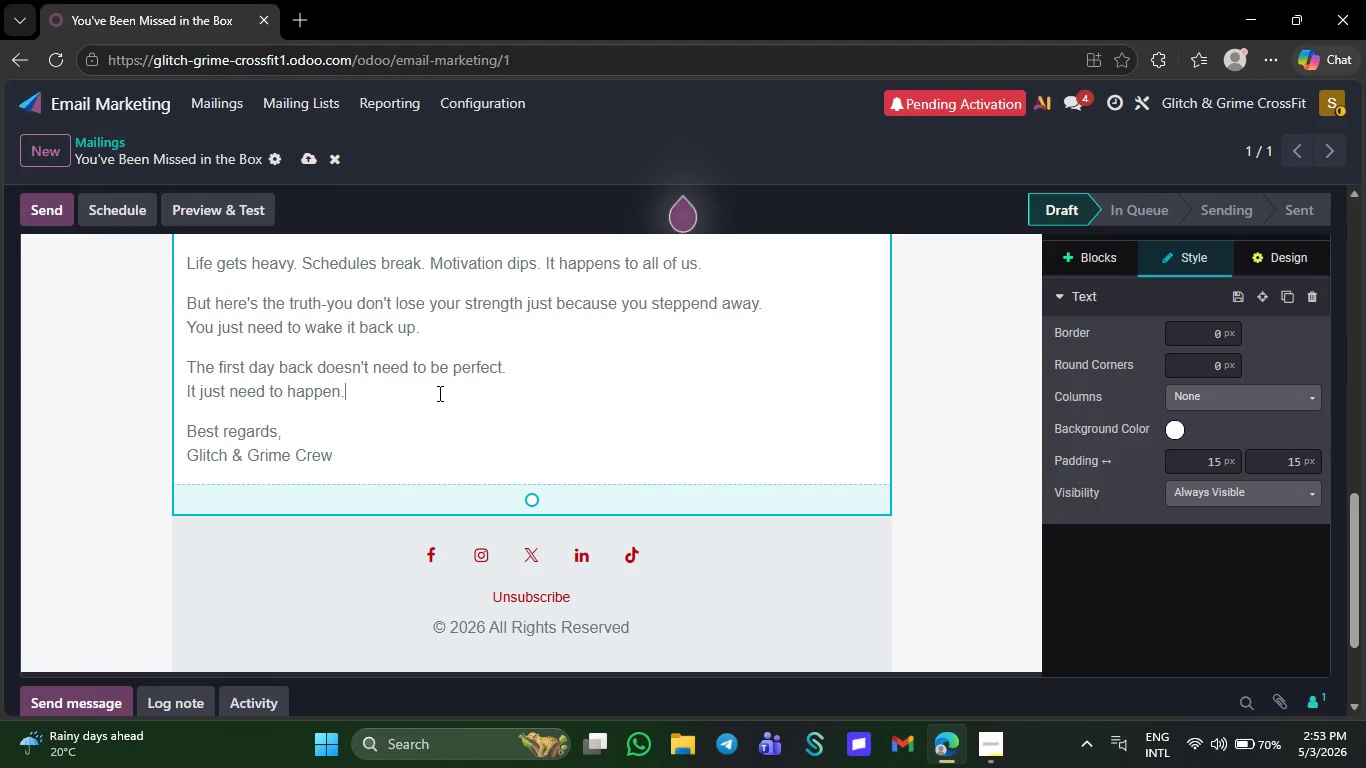 
key(NumpadEnter)
 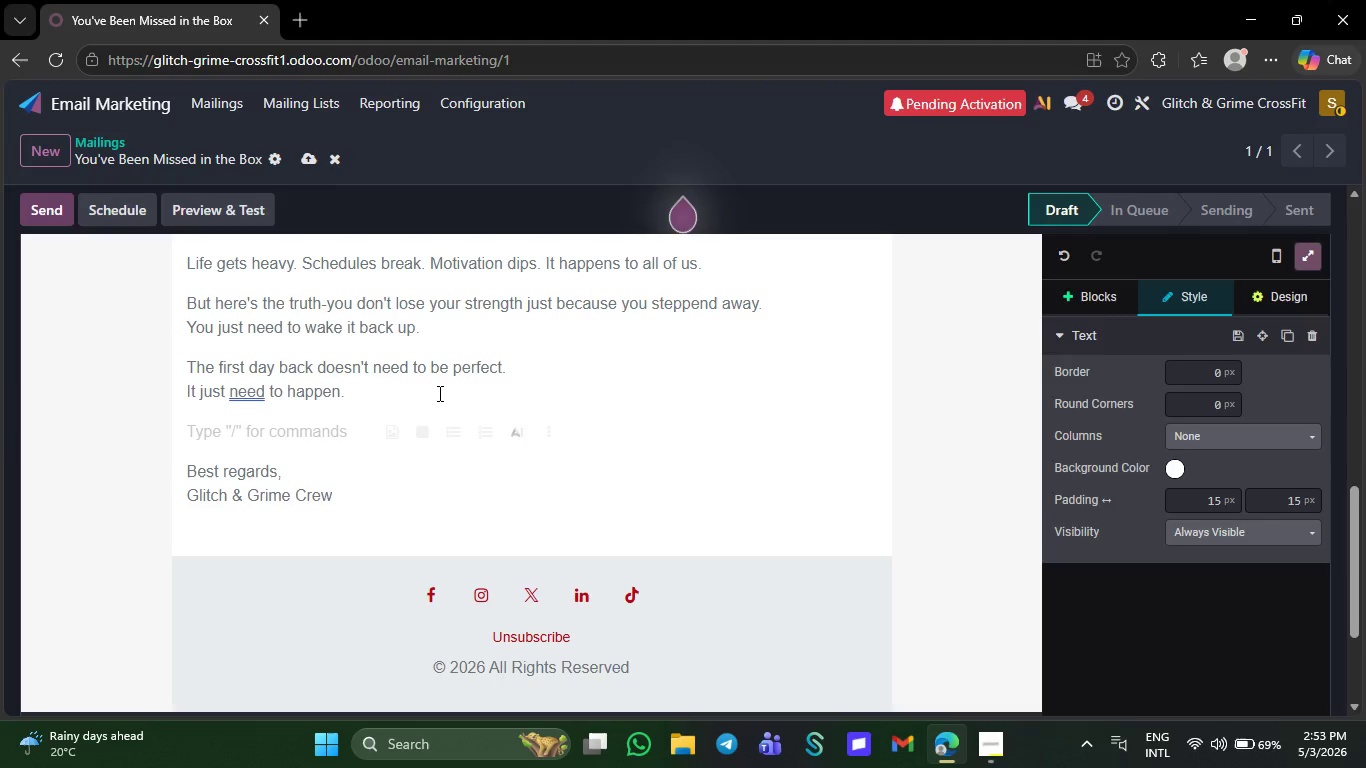 
wait(19.78)
 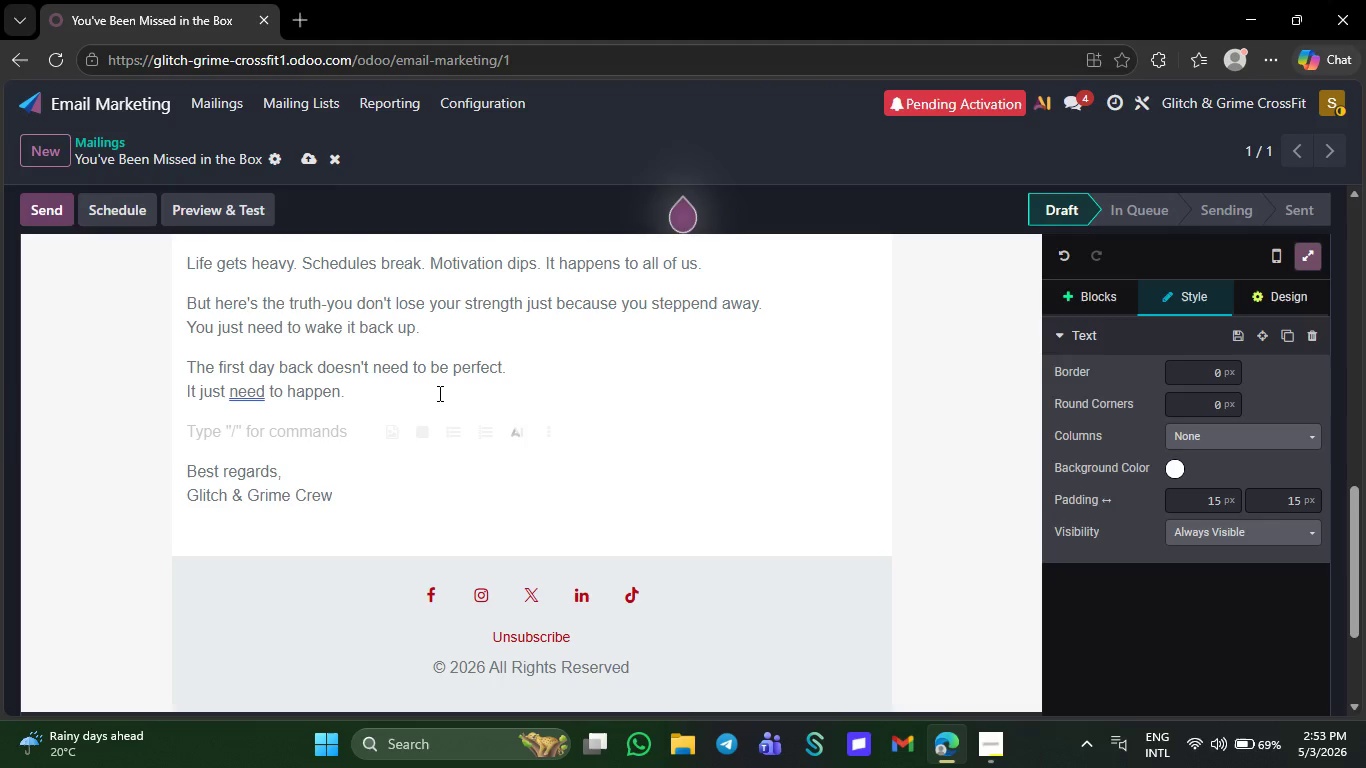 
type(Come back when you)
 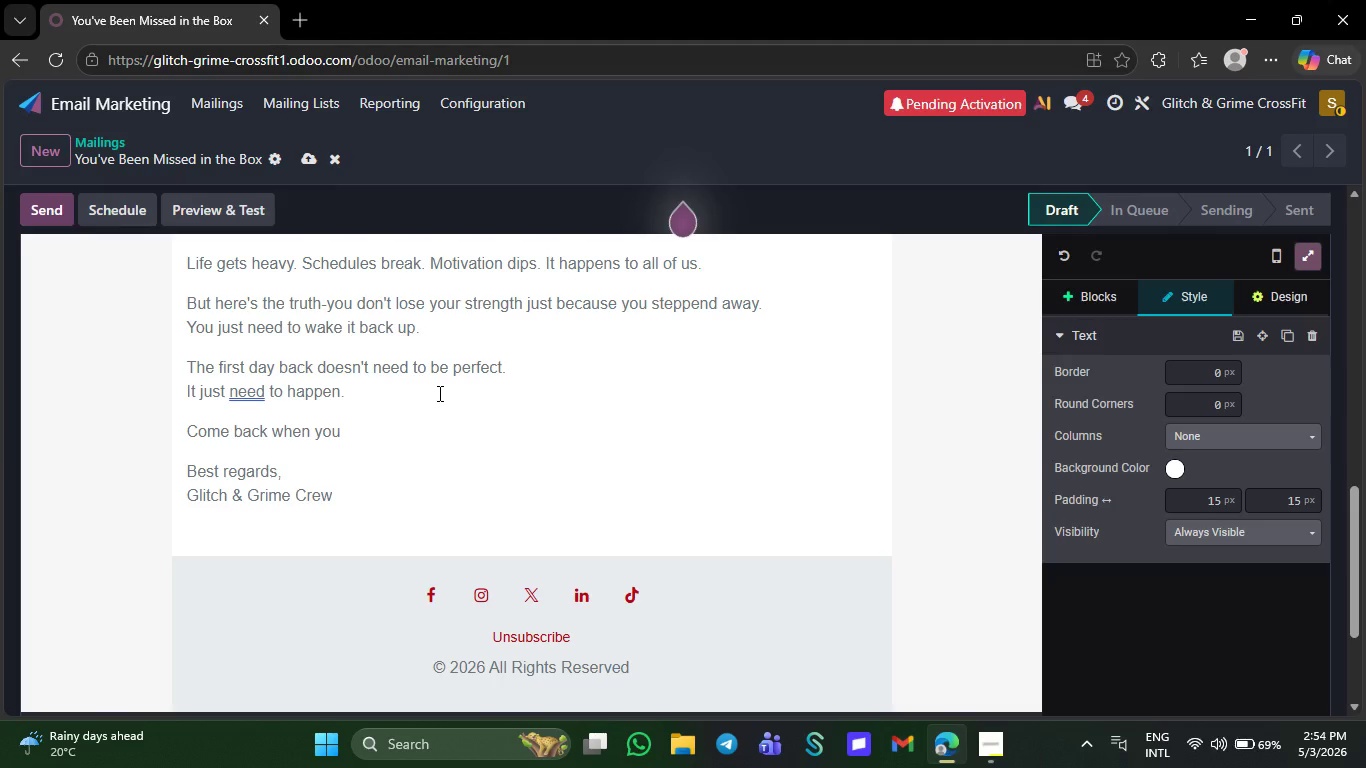 
type('re ready )
 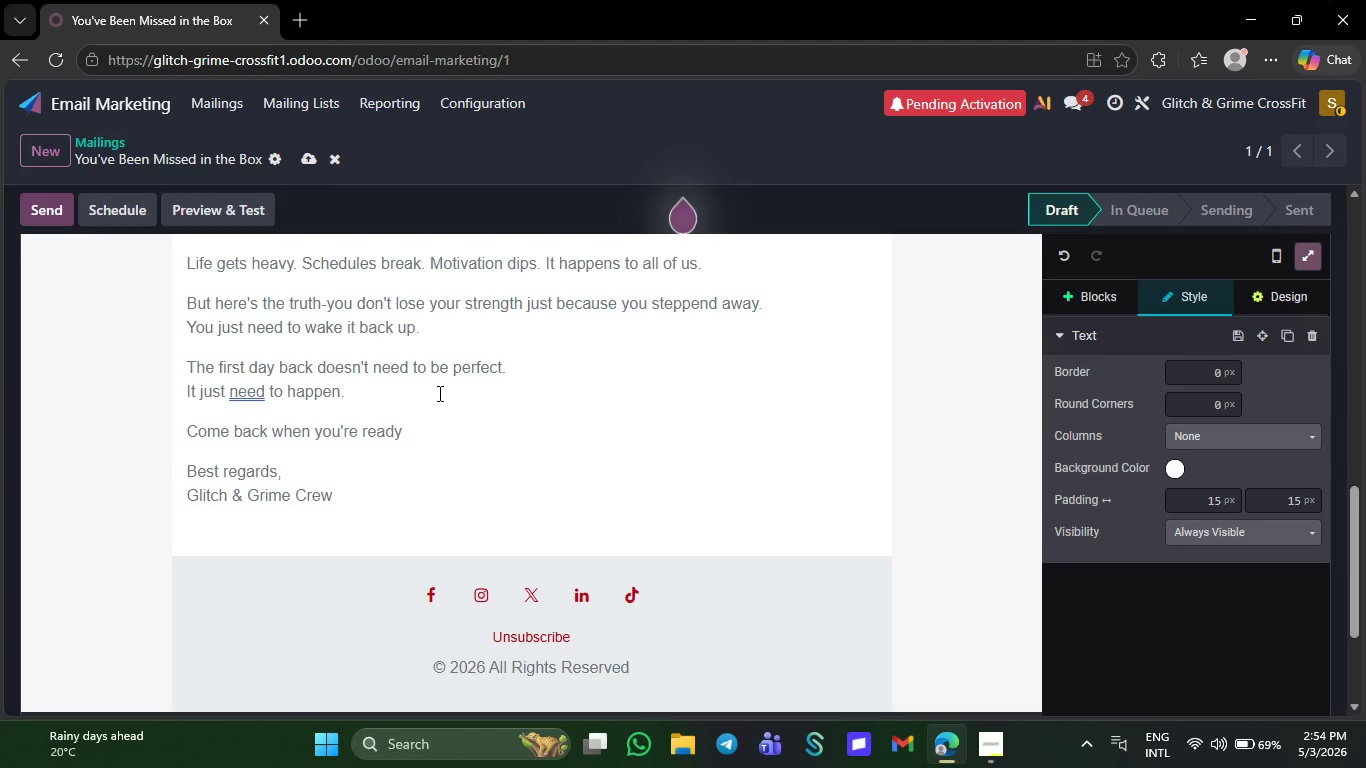 
key(Backspace)
type(. Start)
 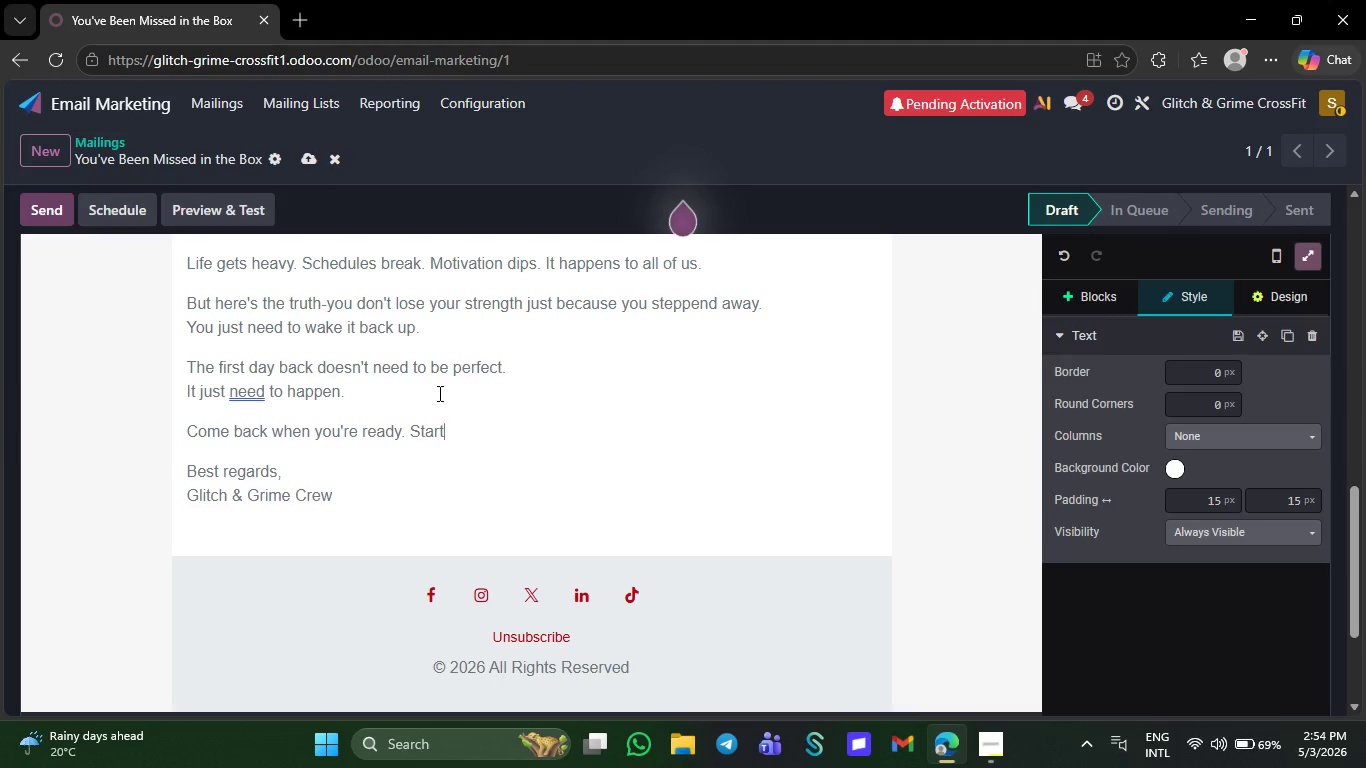 
type( light. Start stro)
 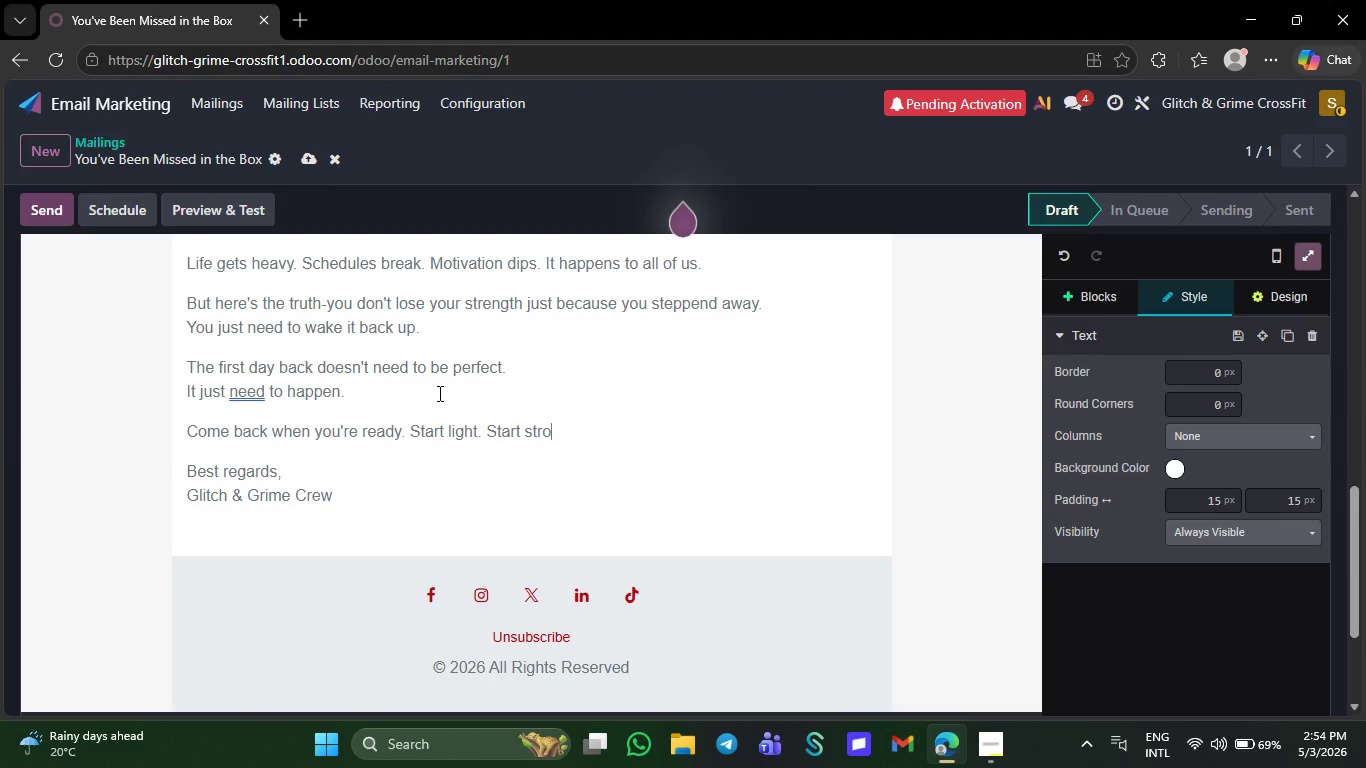 
type(ng)
 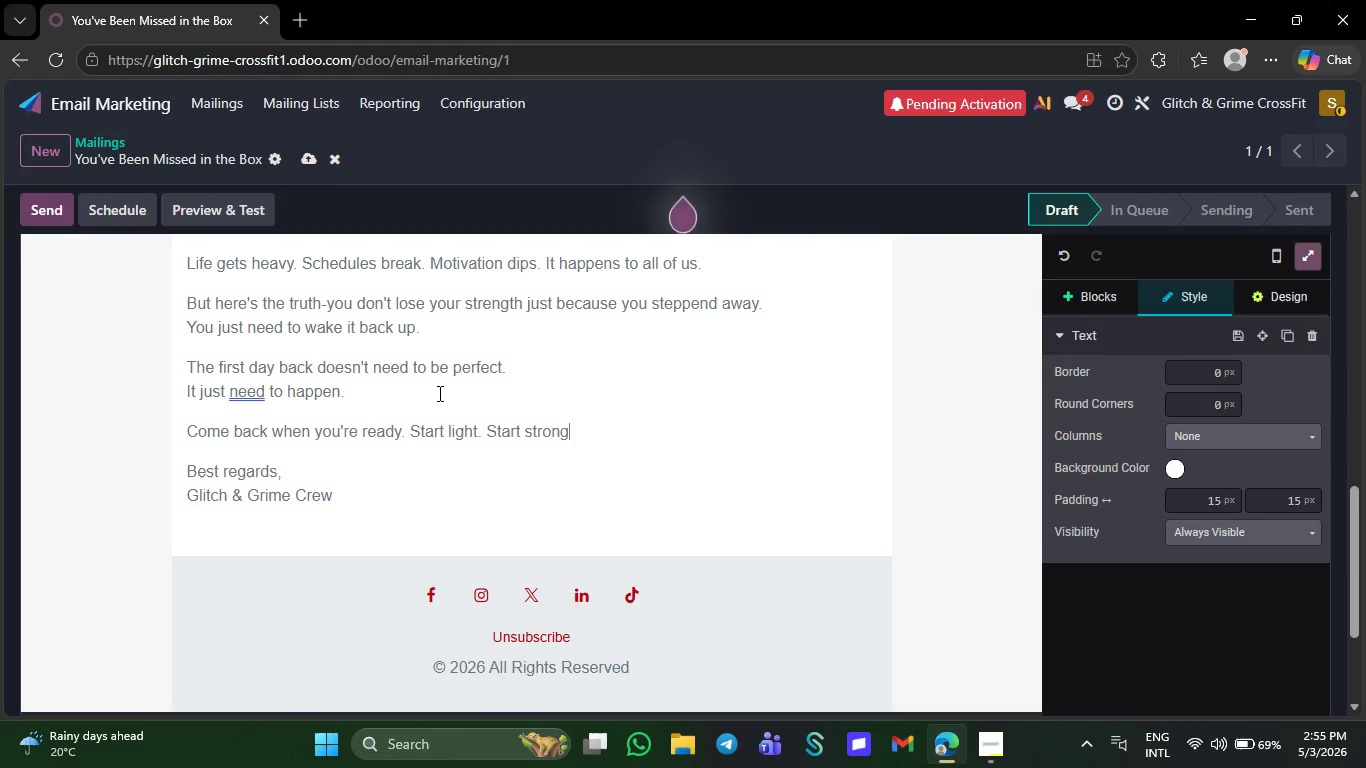 
wait(6.42)
 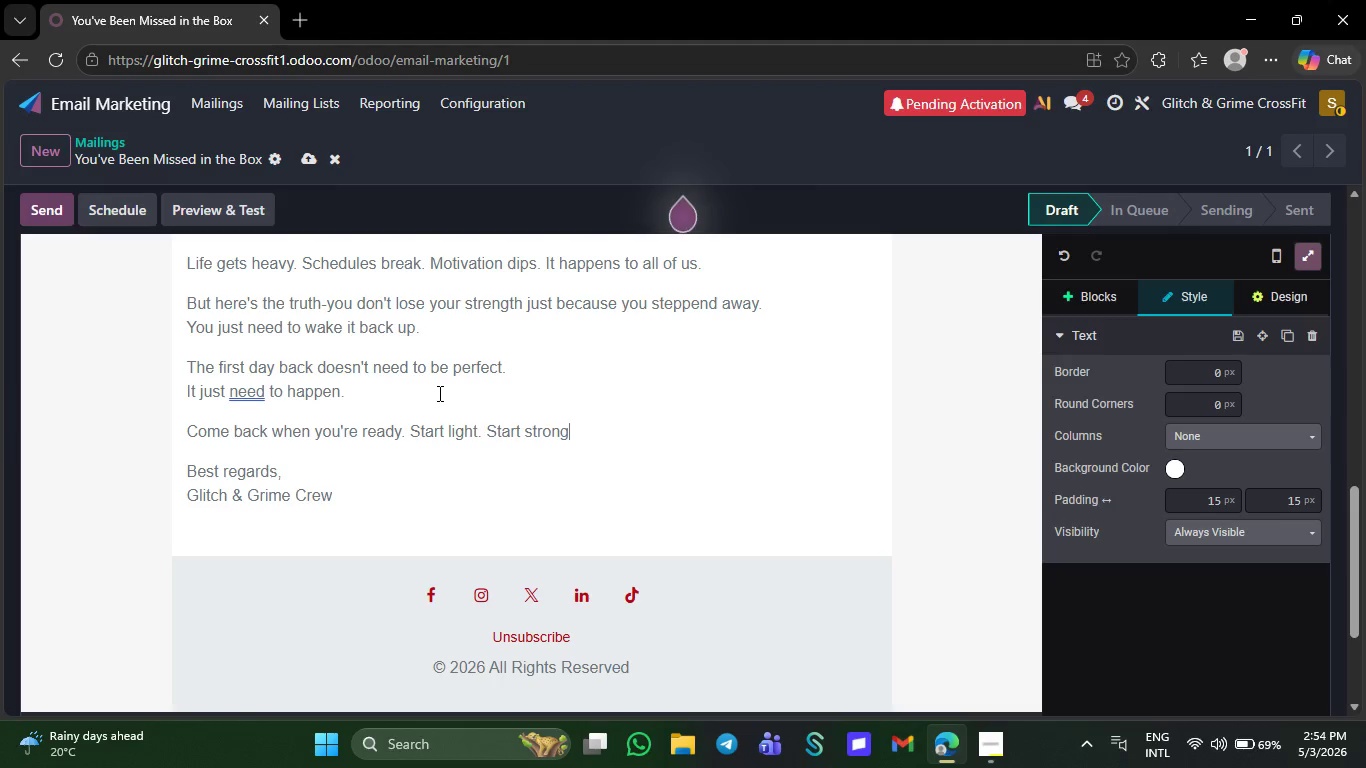 
type(. Just)
 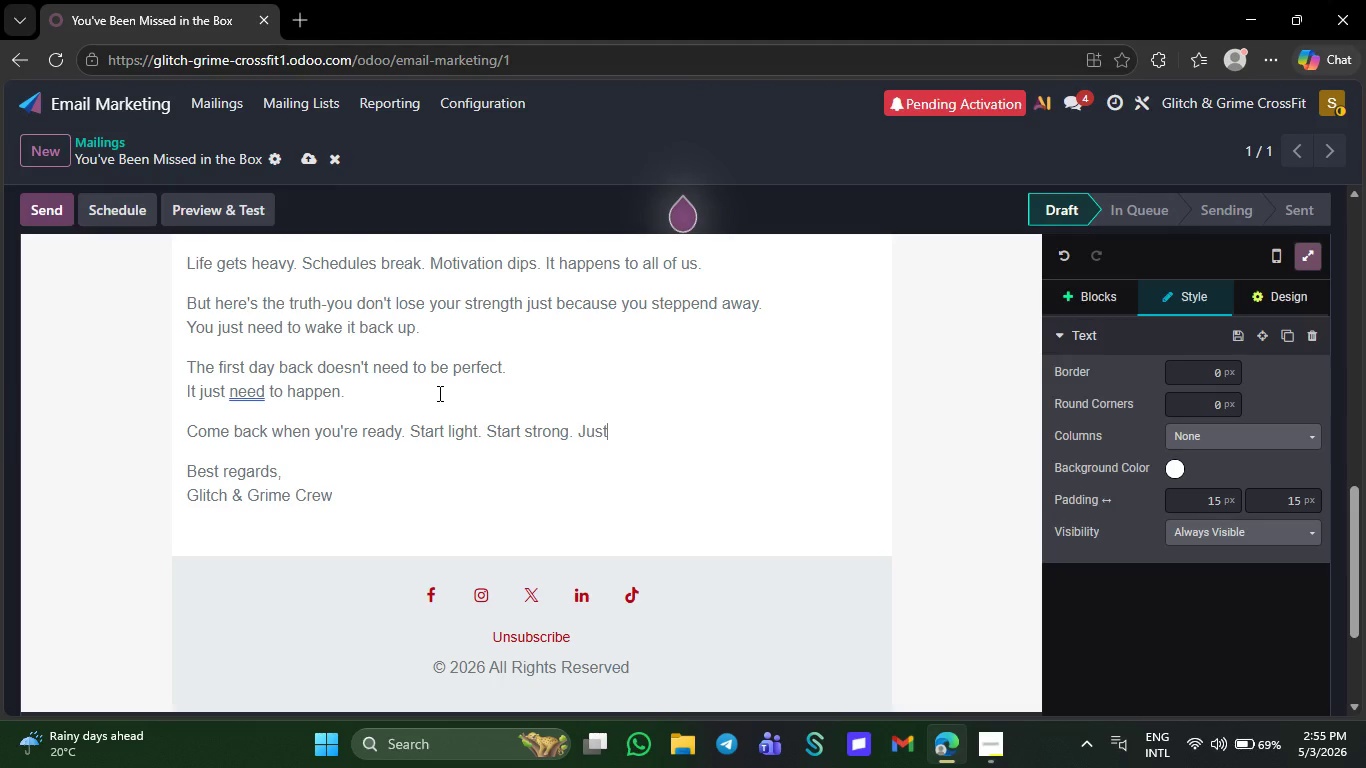 
key(Space)
 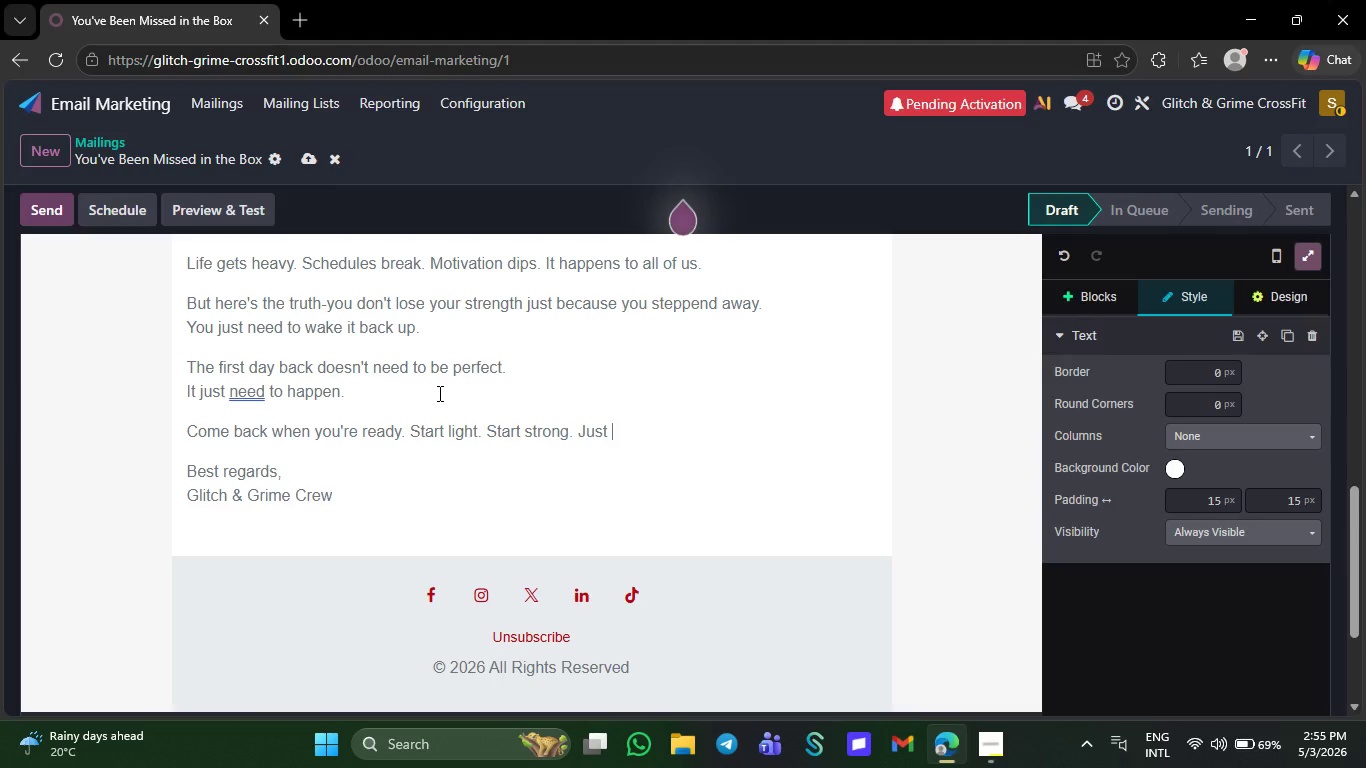 
wait(5.03)
 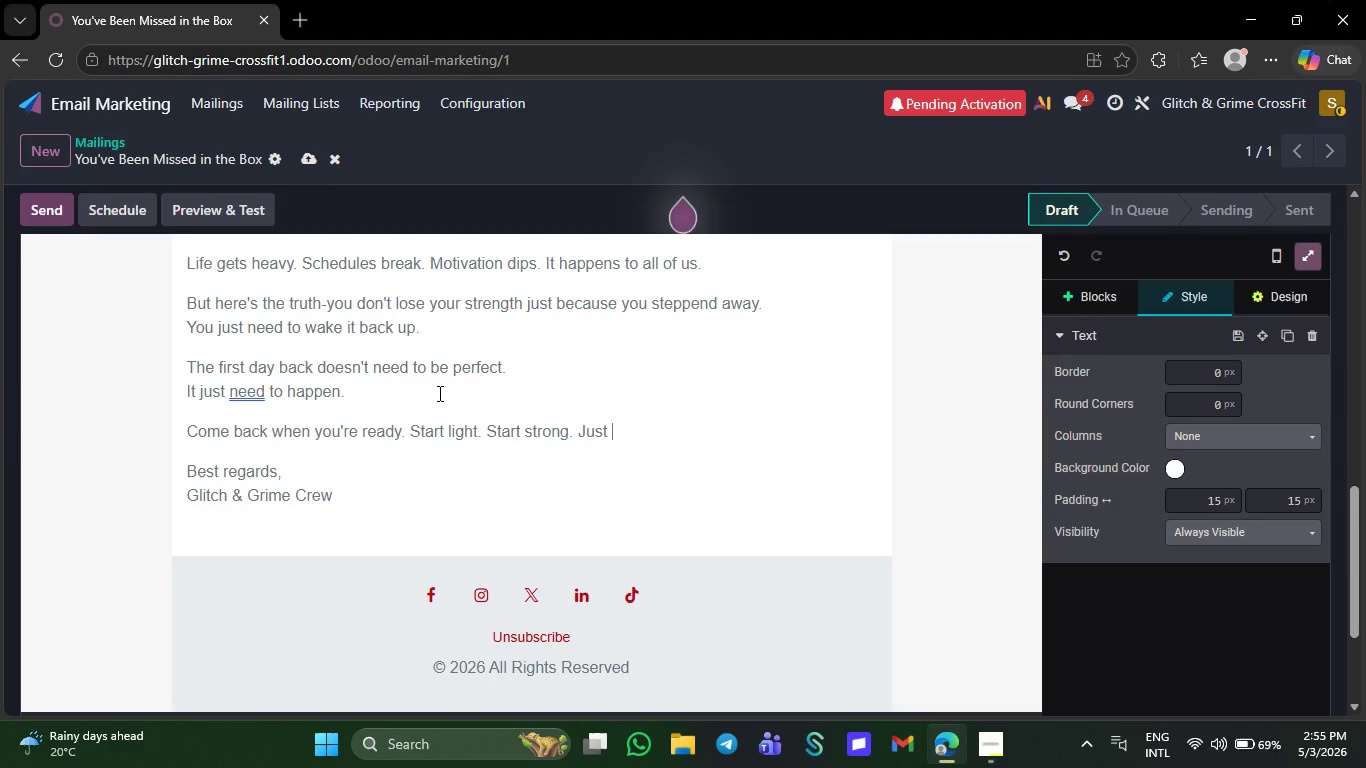 
type(start.)
 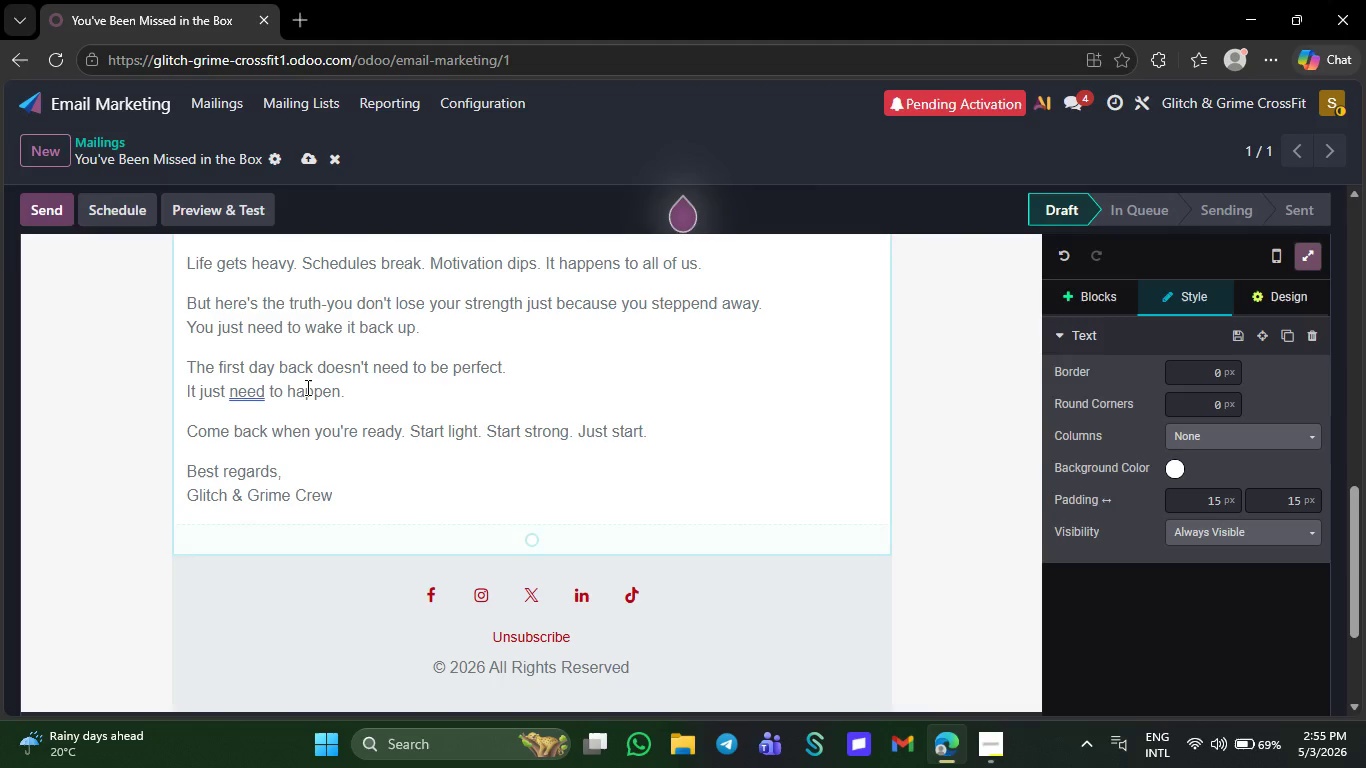 
right_click([246, 390])
 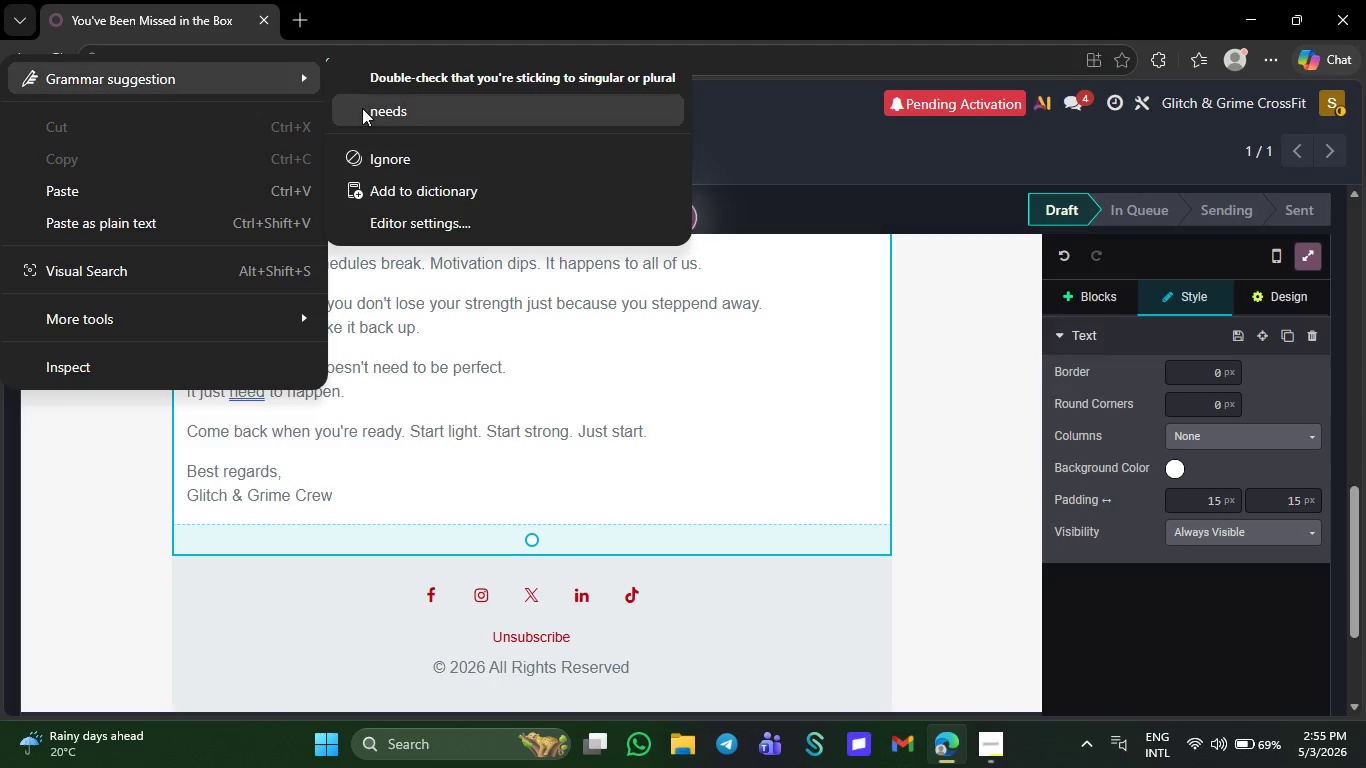 
left_click([370, 119])
 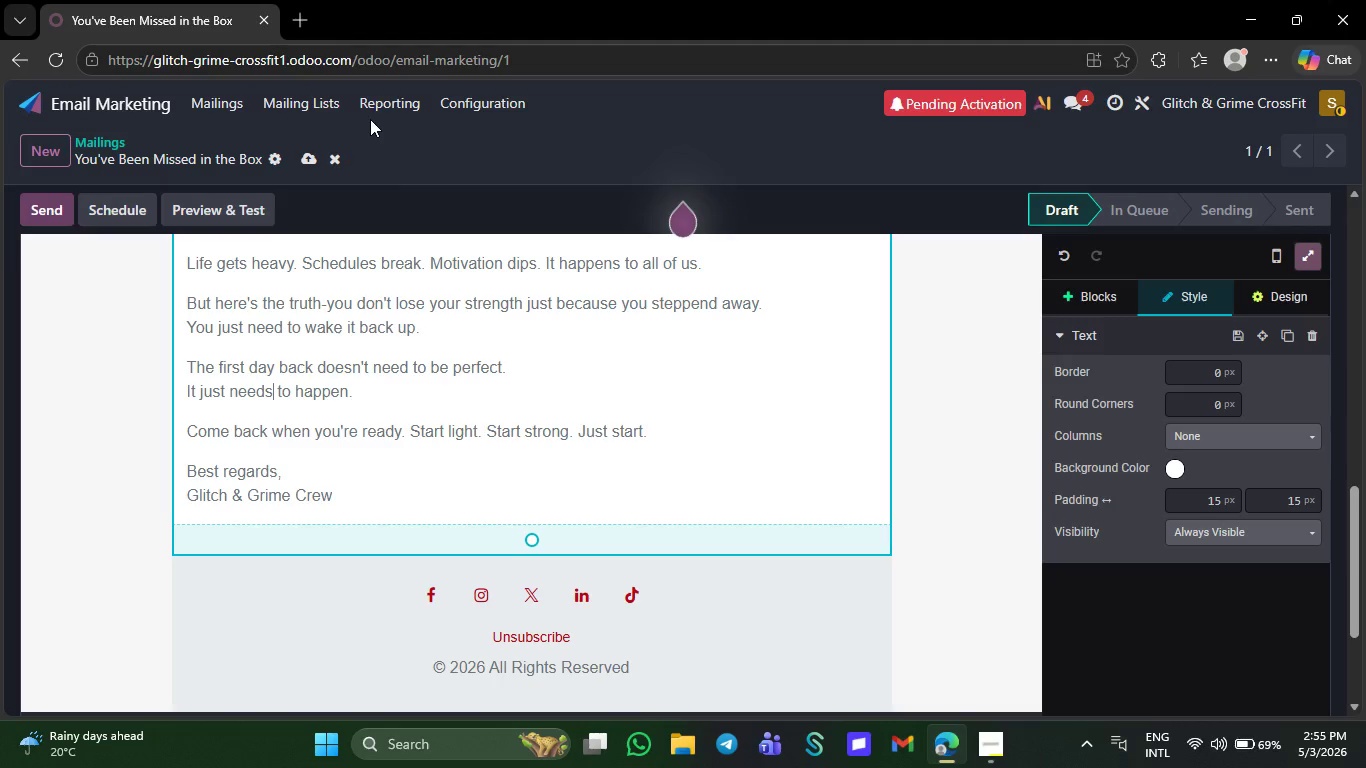 
wait(16.08)
 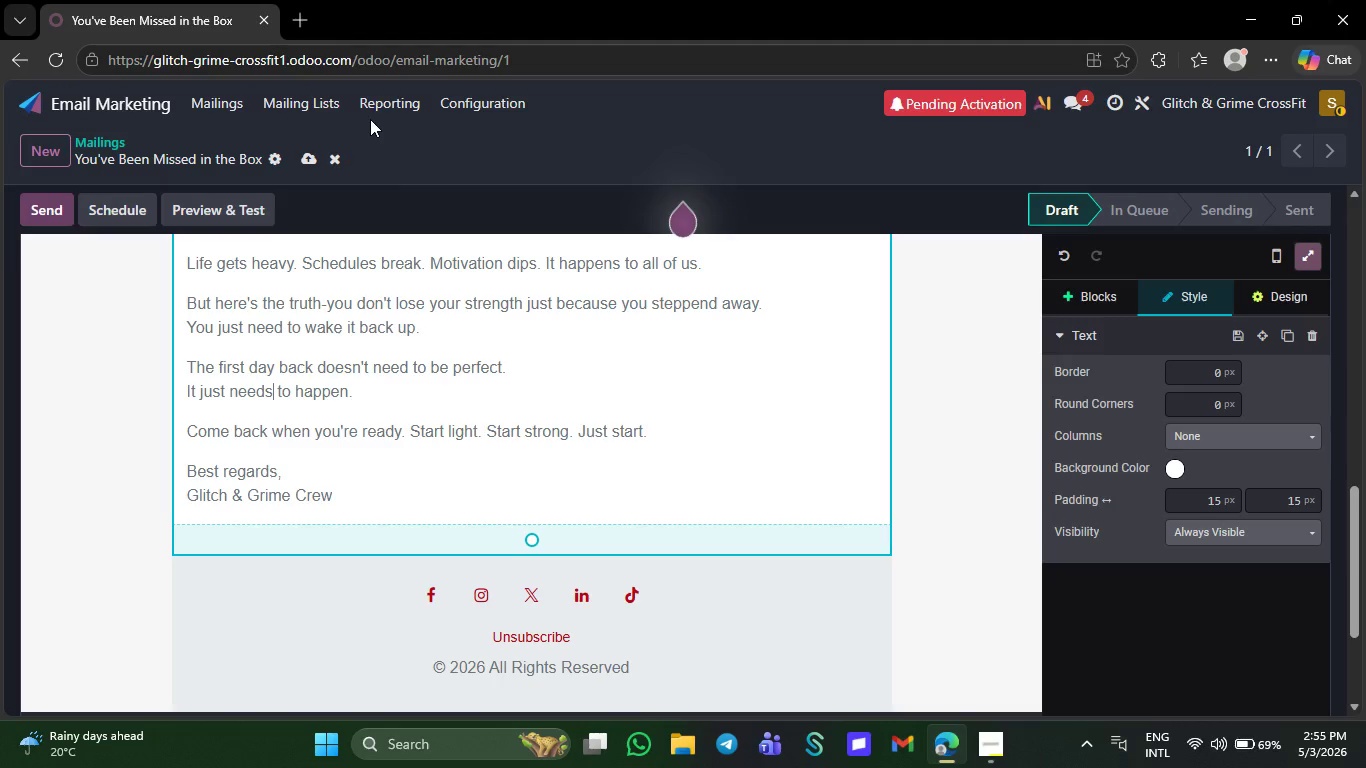 
left_click([1103, 291])
 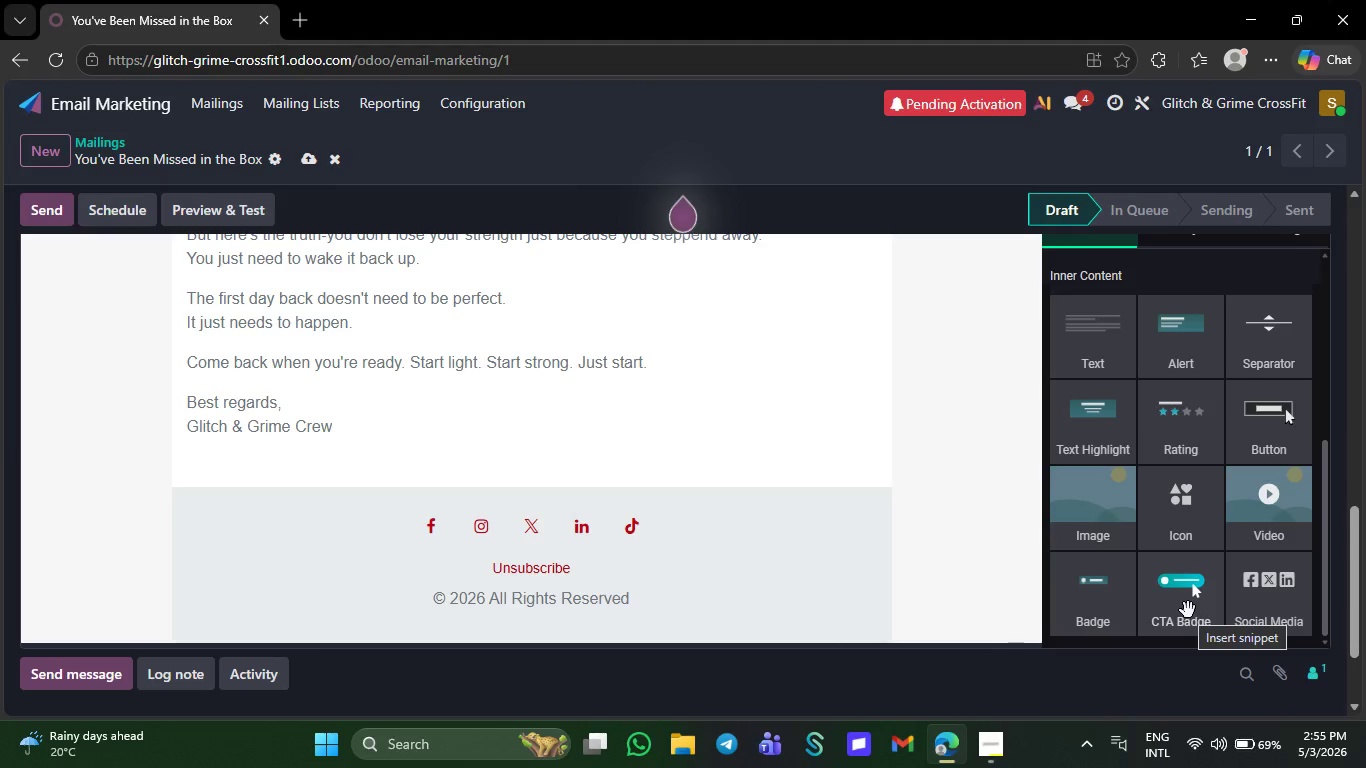 
wait(16.39)
 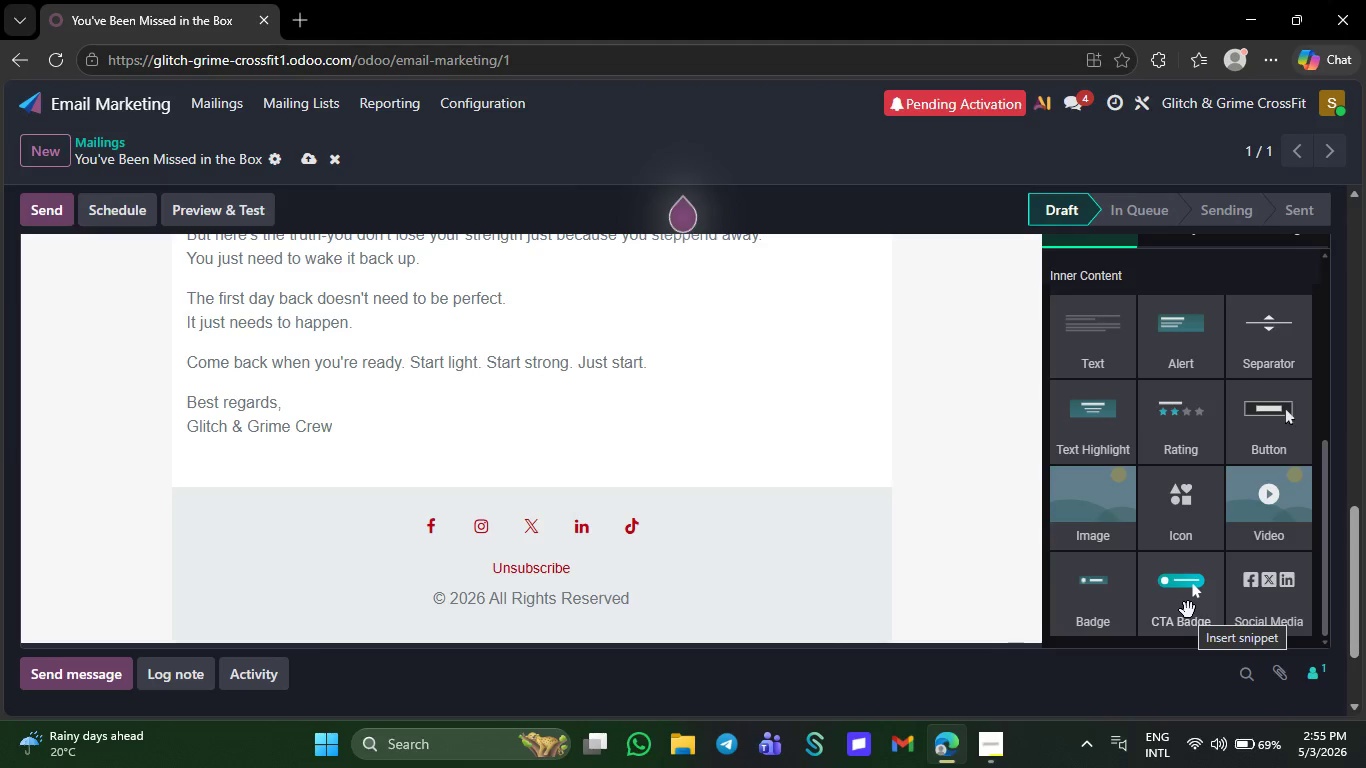 
left_click_drag(start_coordinate=[1188, 610], to_coordinate=[811, 443])
 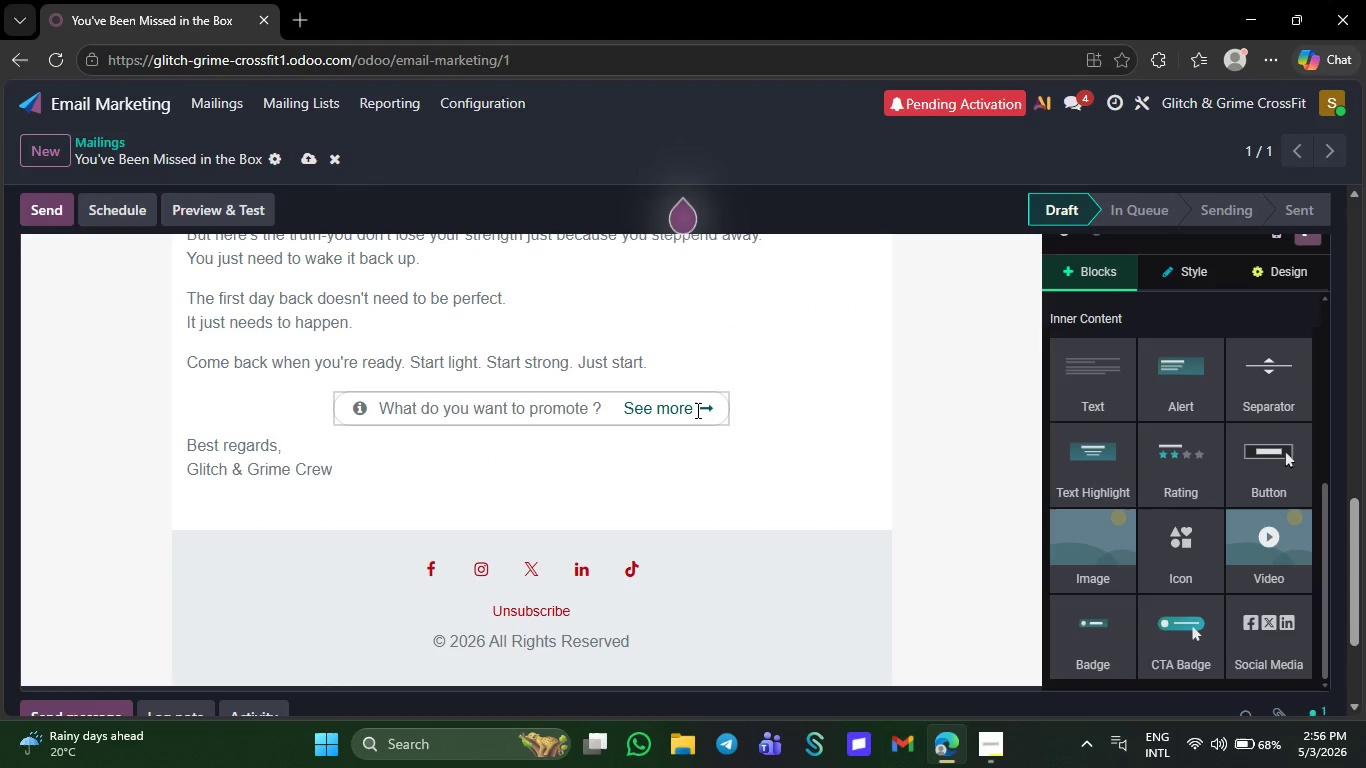 
left_click([692, 410])
 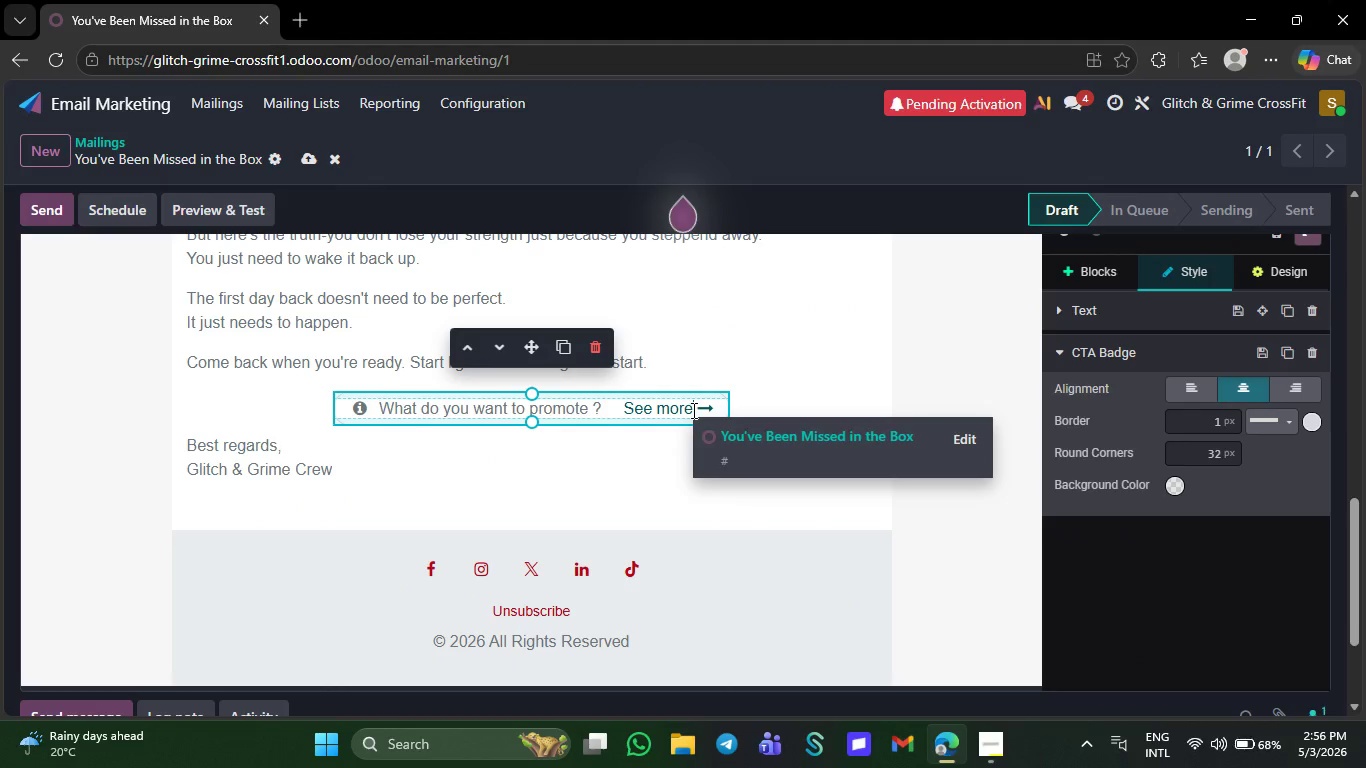 
key(Backspace)
 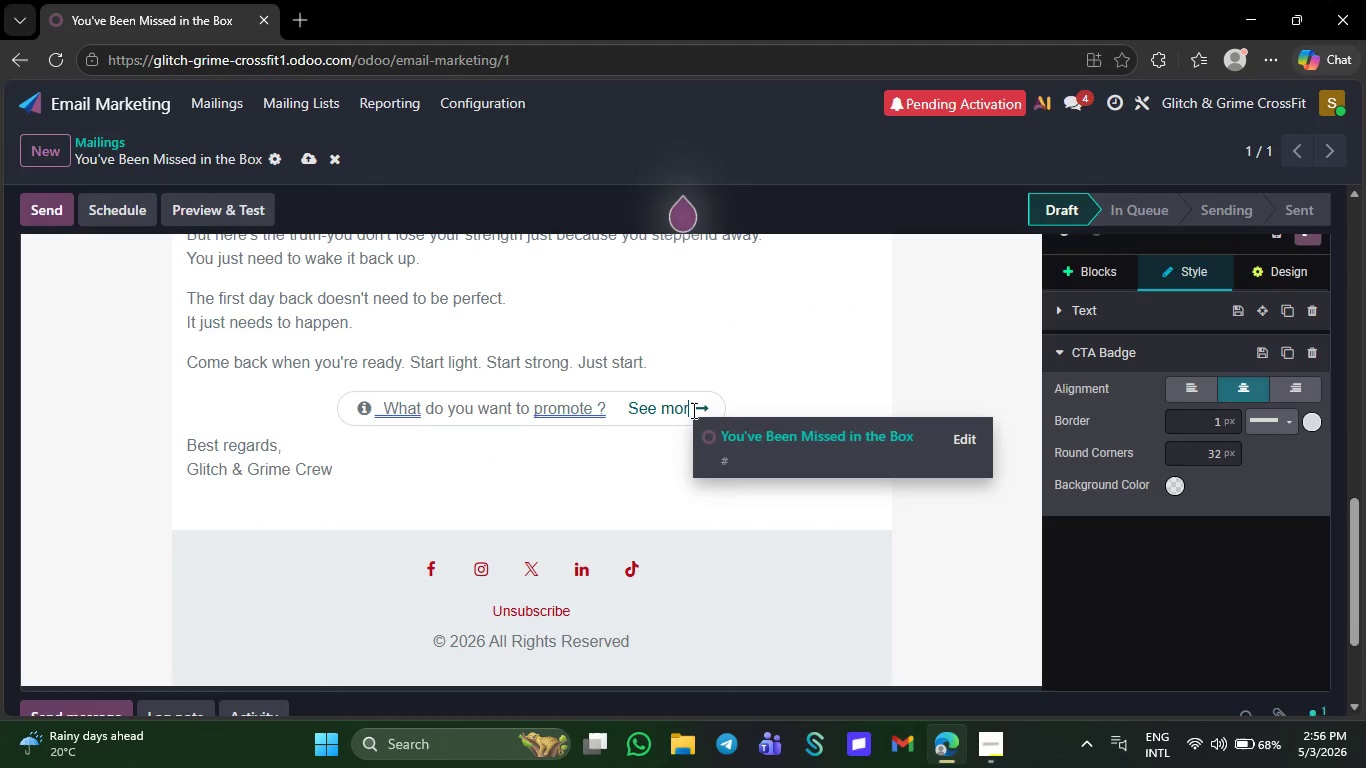 
key(Backspace)
 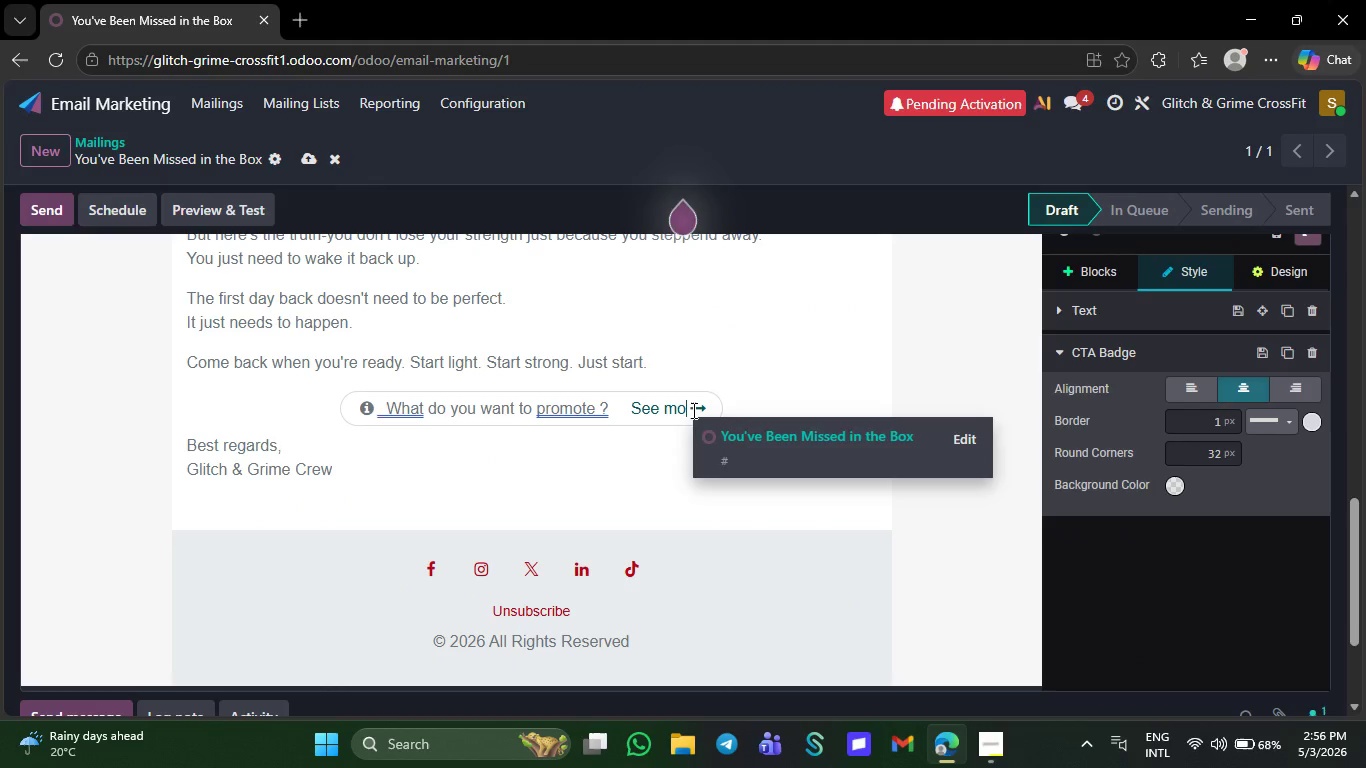 
key(Backspace)
 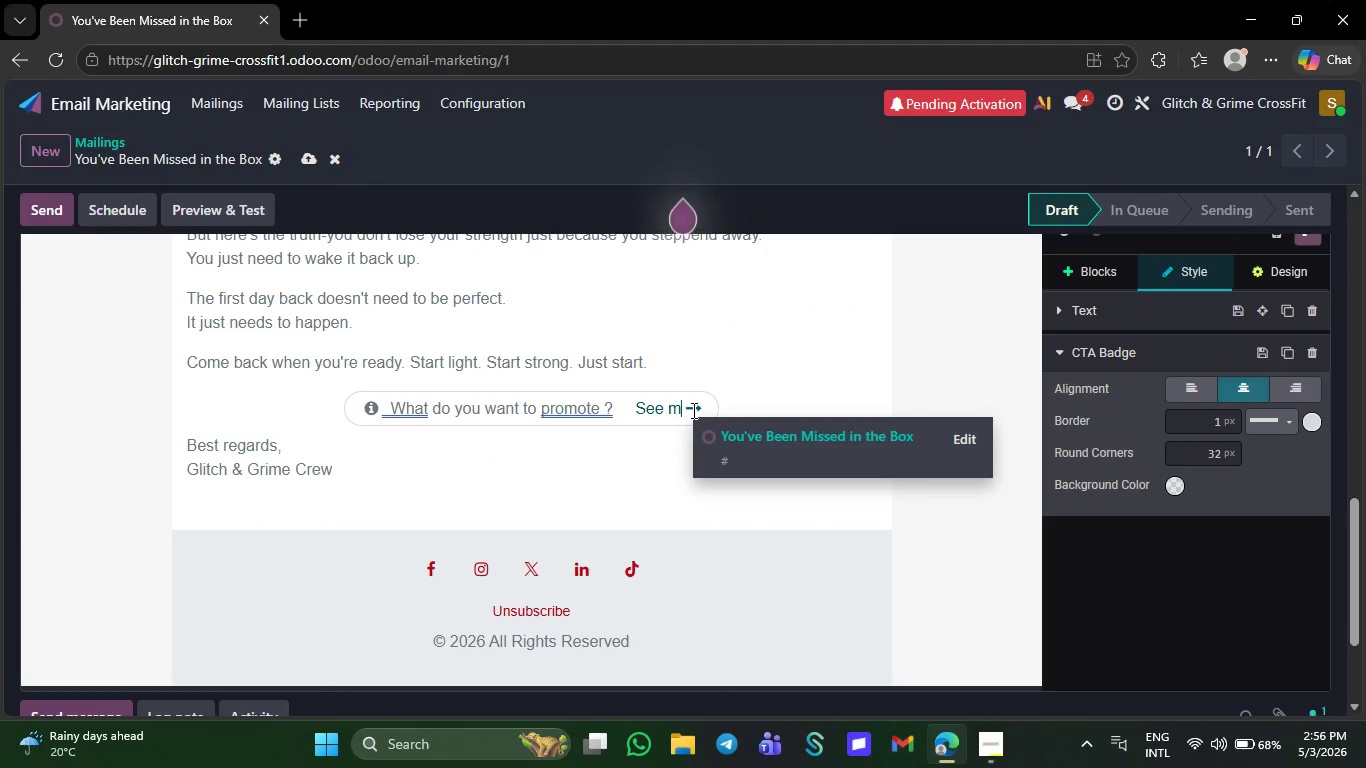 
key(Backspace)
 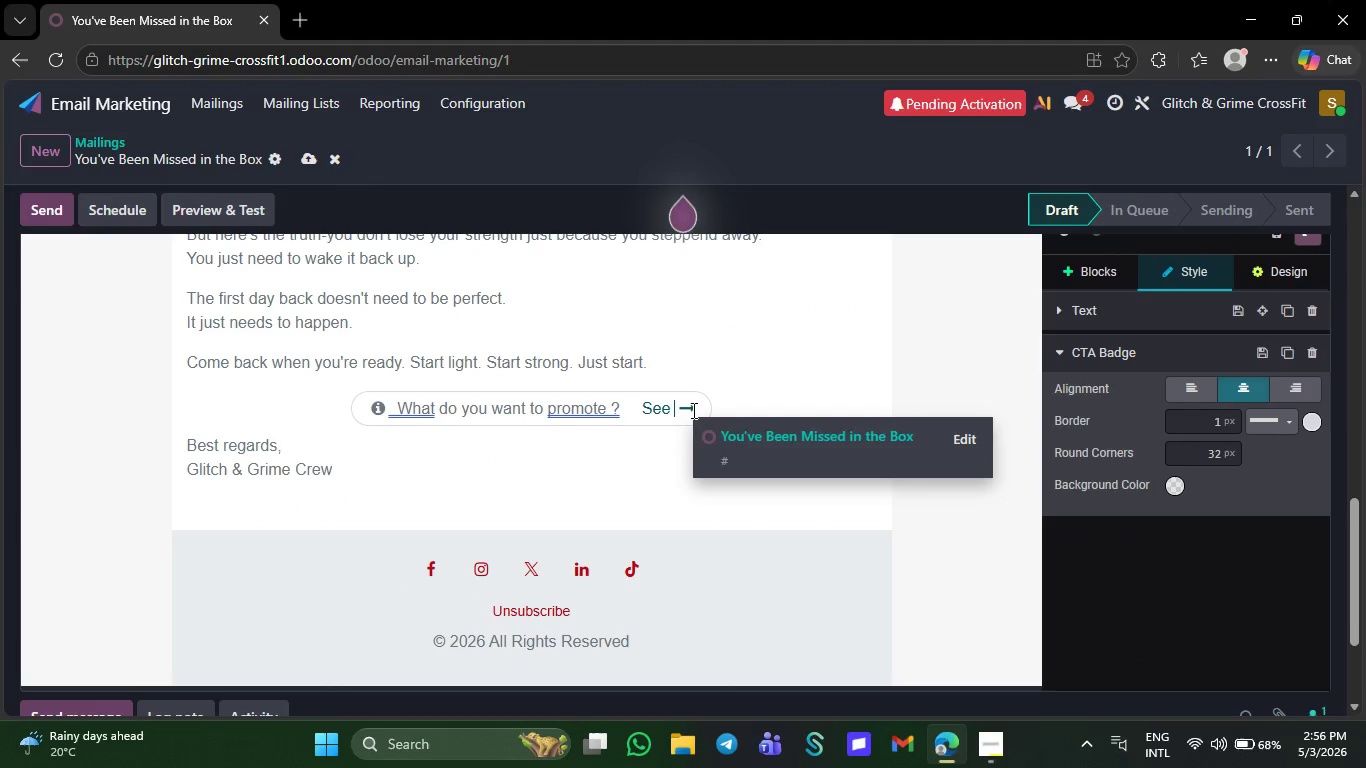 
key(Backspace)
 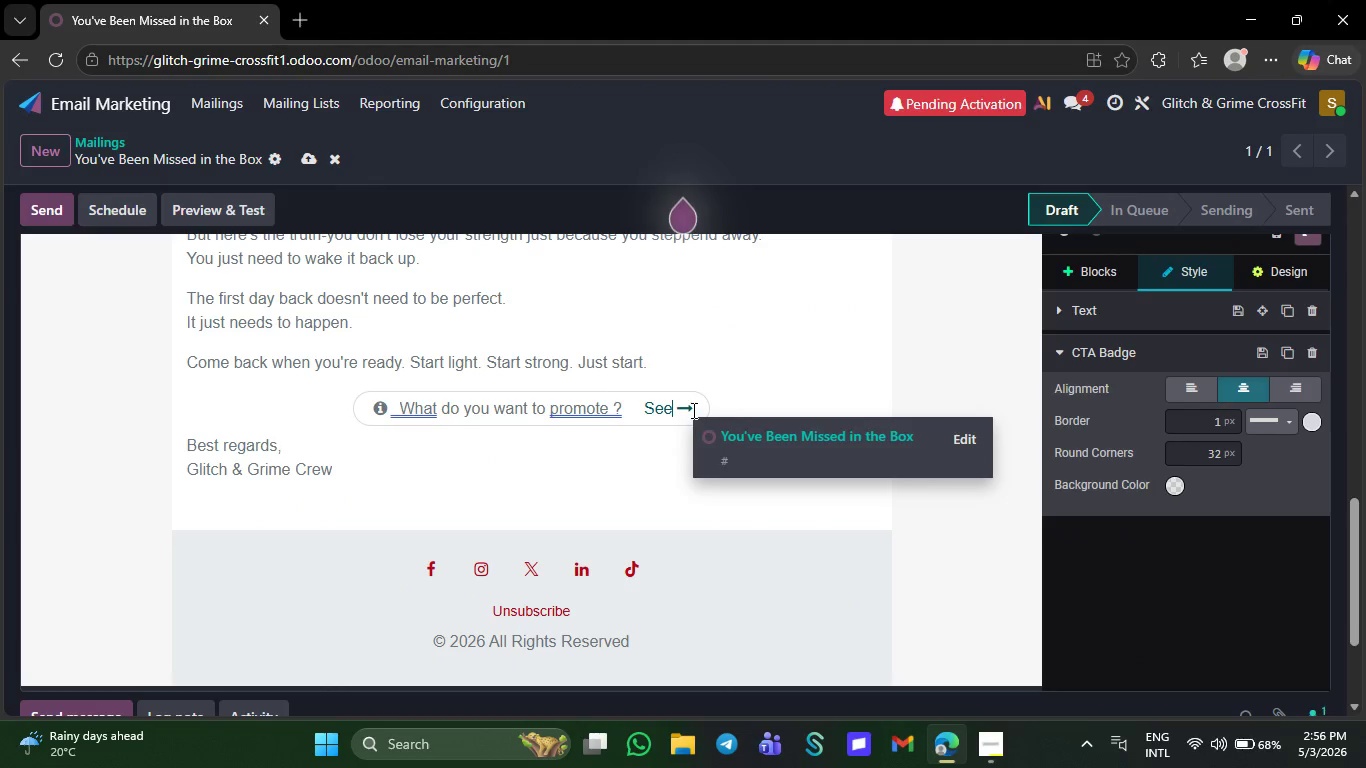 
key(Backspace)
 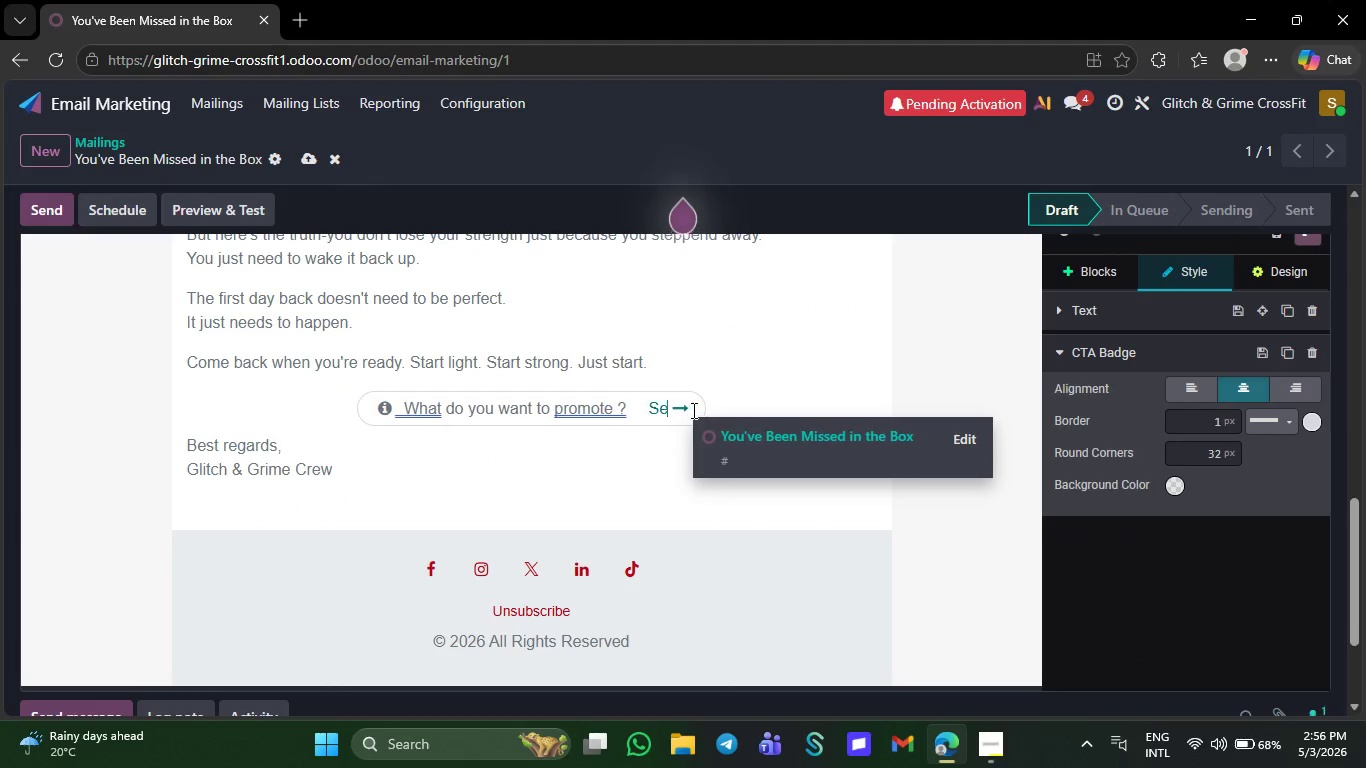 
key(Backspace)
 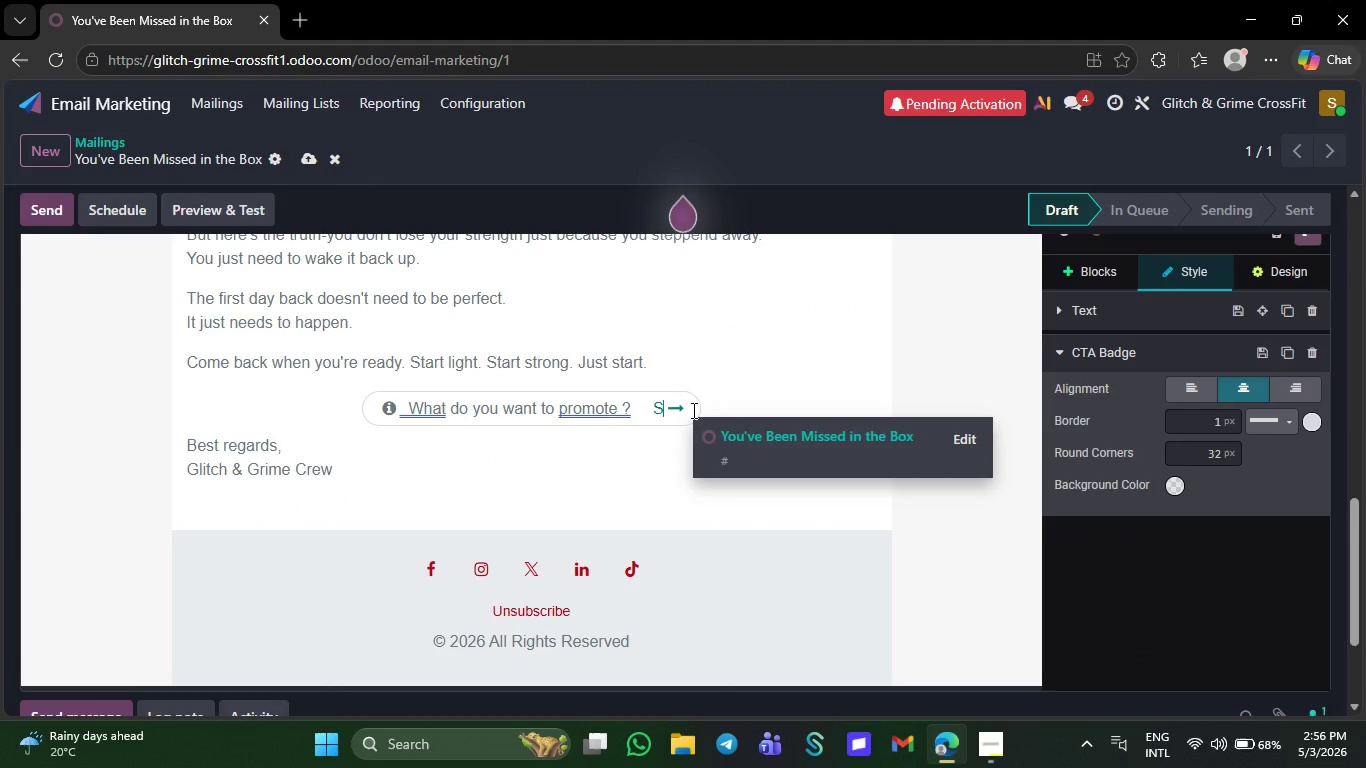 
key(Backspace)
 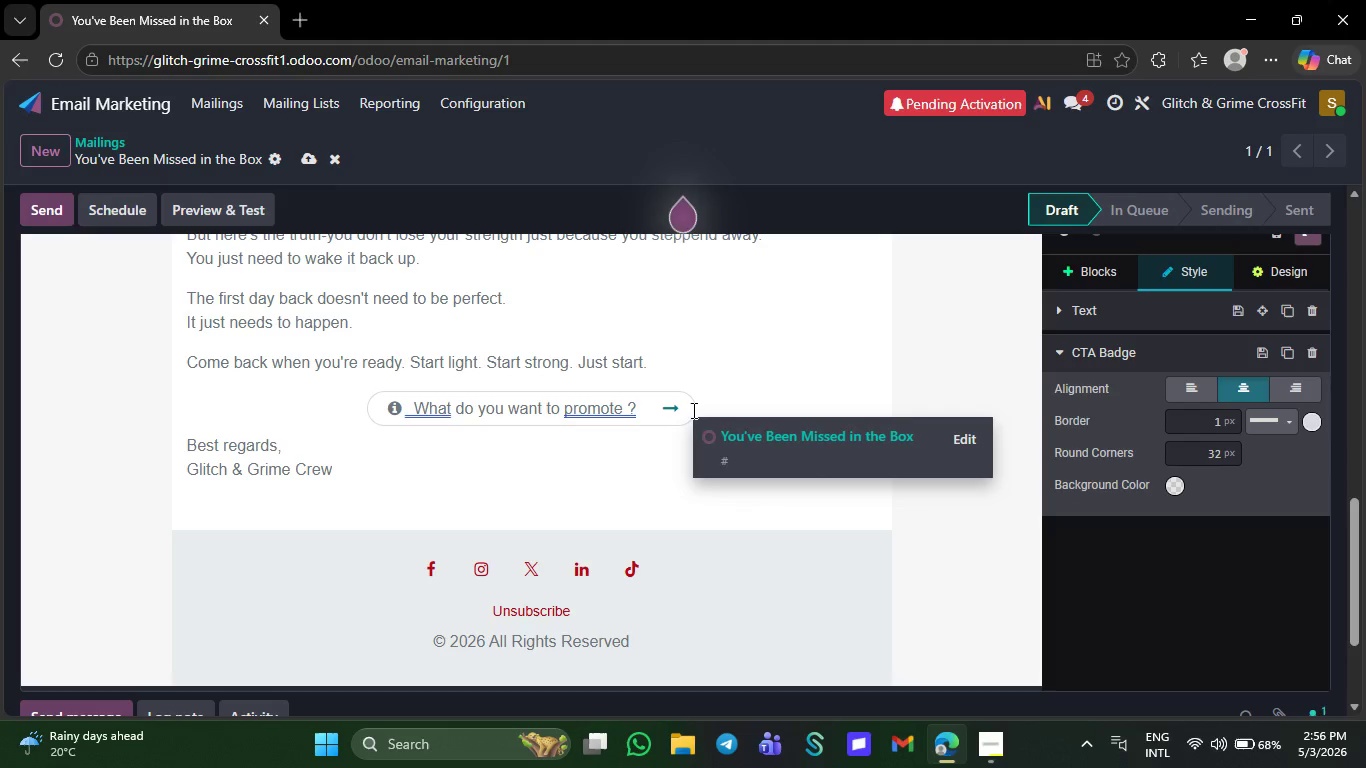 
key(ArrowLeft)
 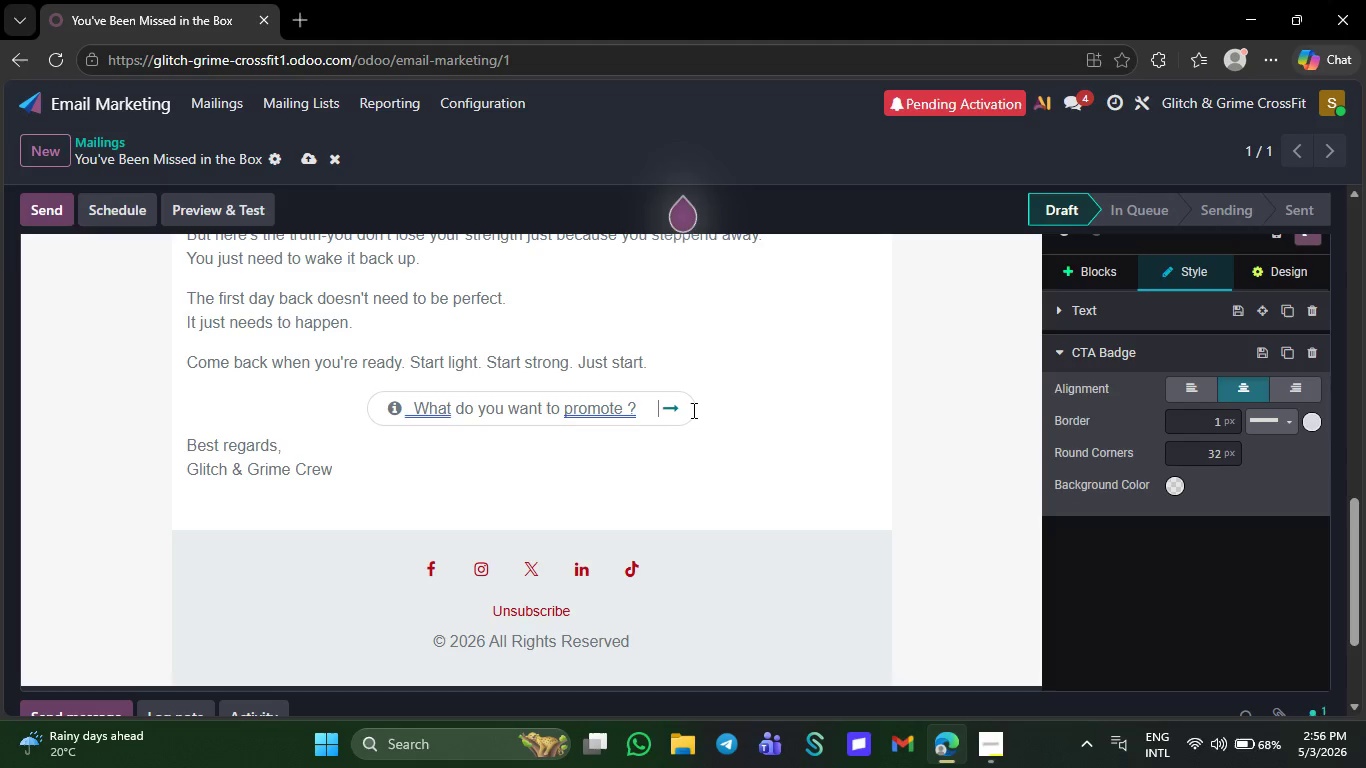 
key(Backspace)
 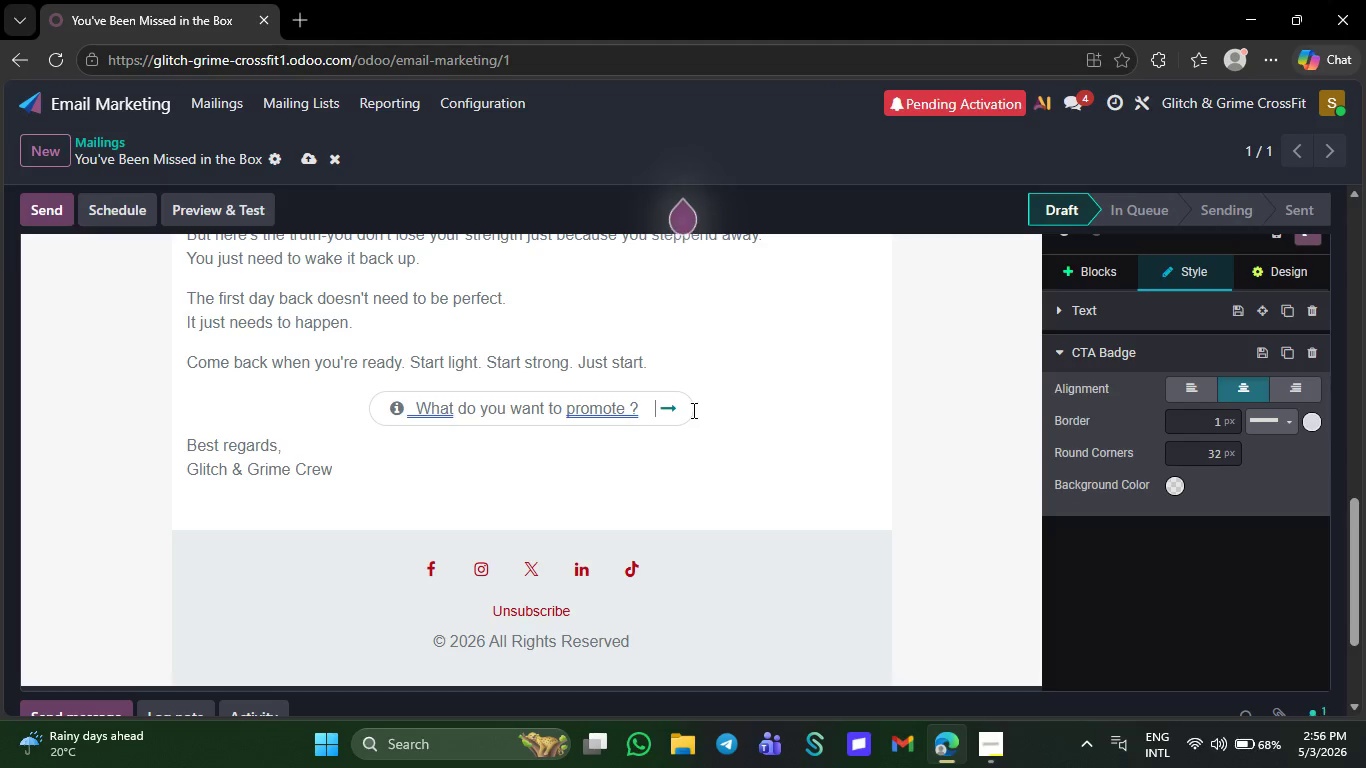 
key(Backspace)
 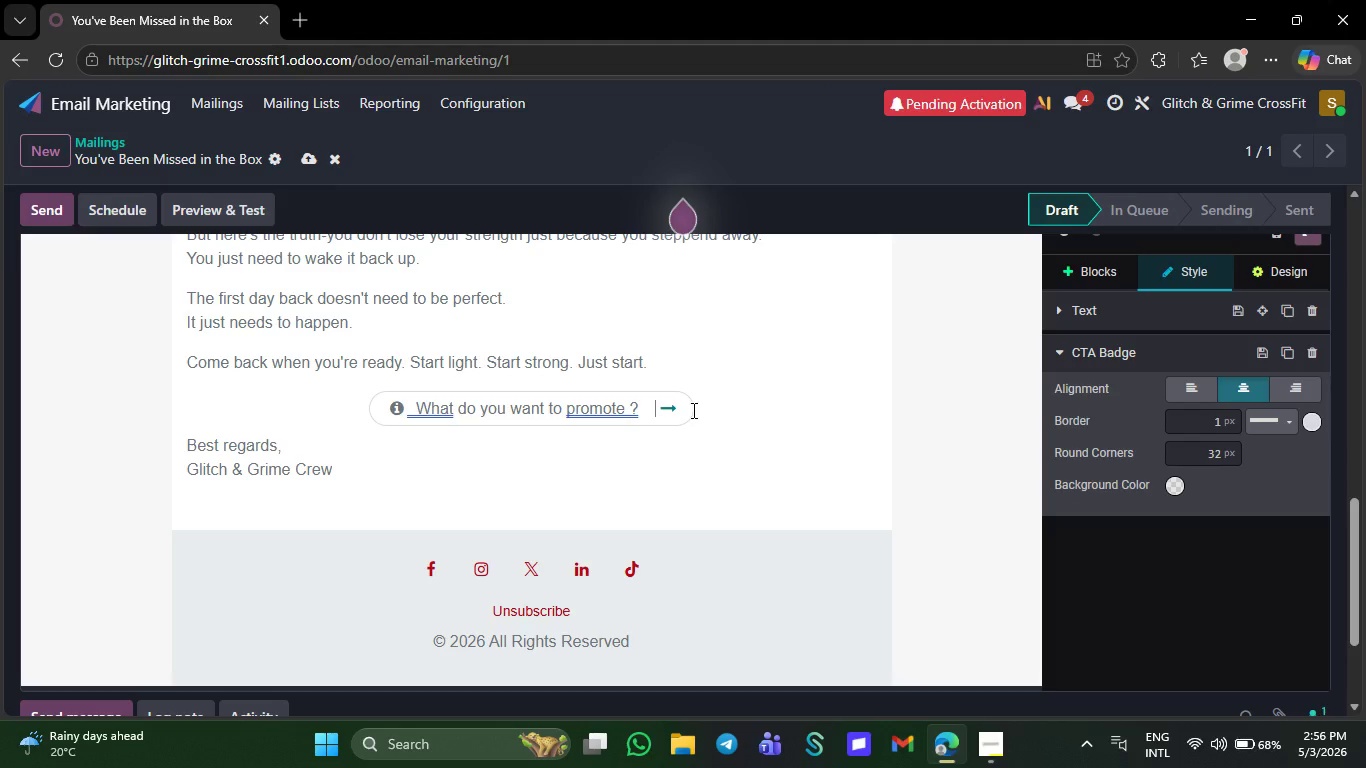 
key(Backspace)
 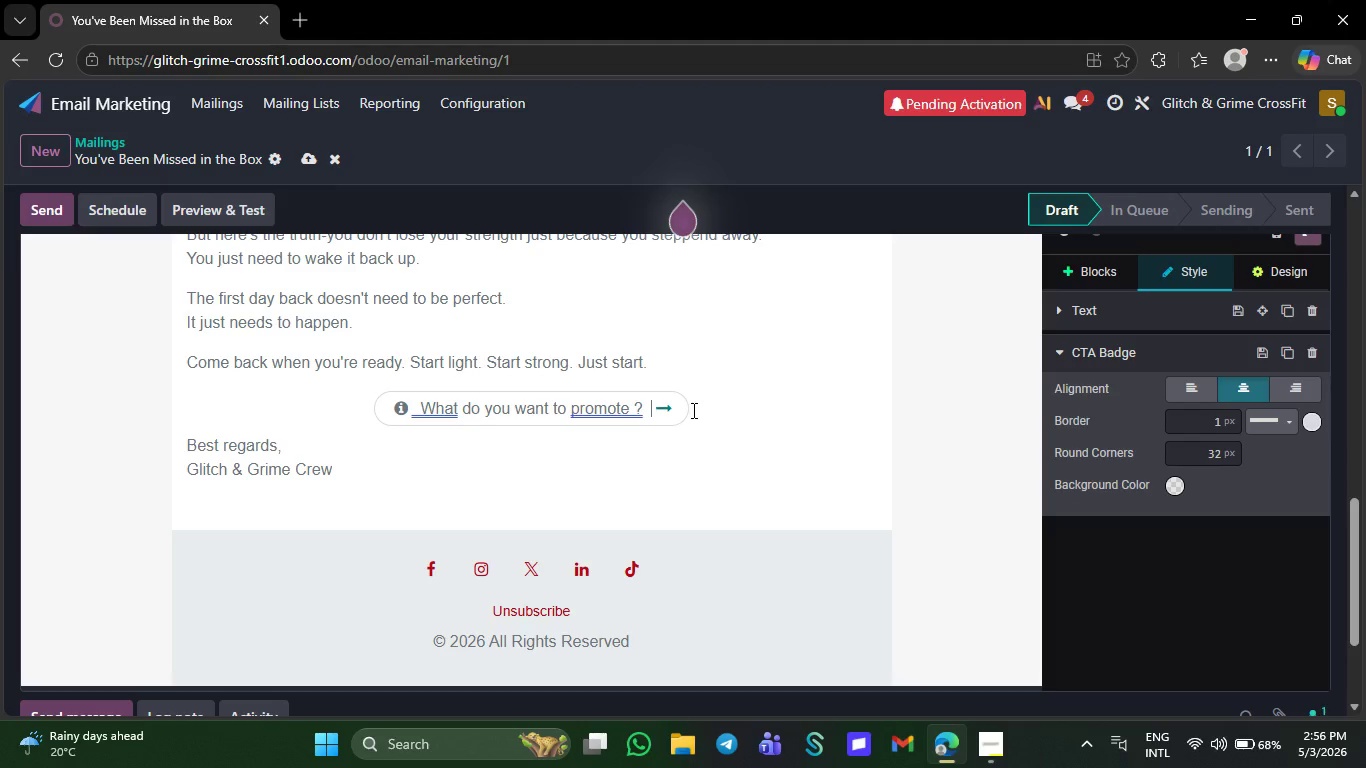 
key(Backspace)
 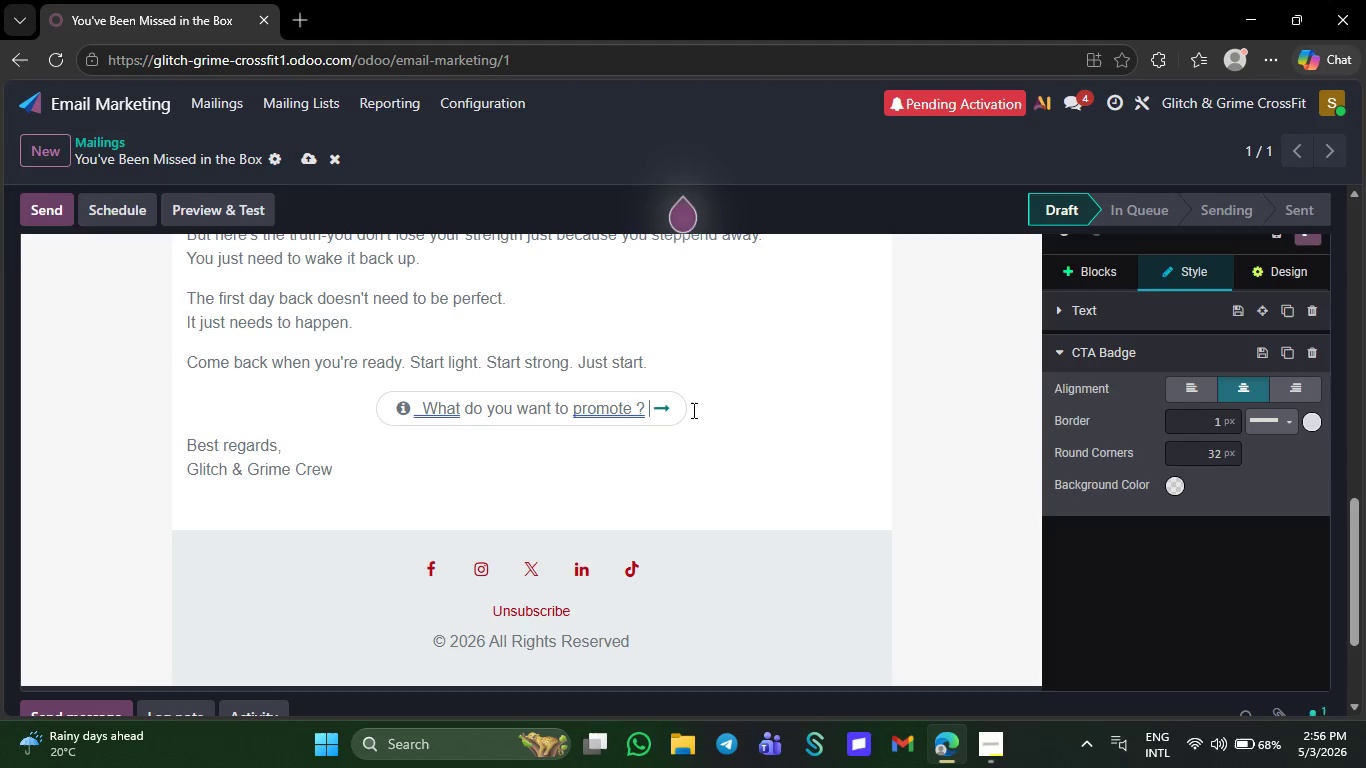 
key(Backspace)
 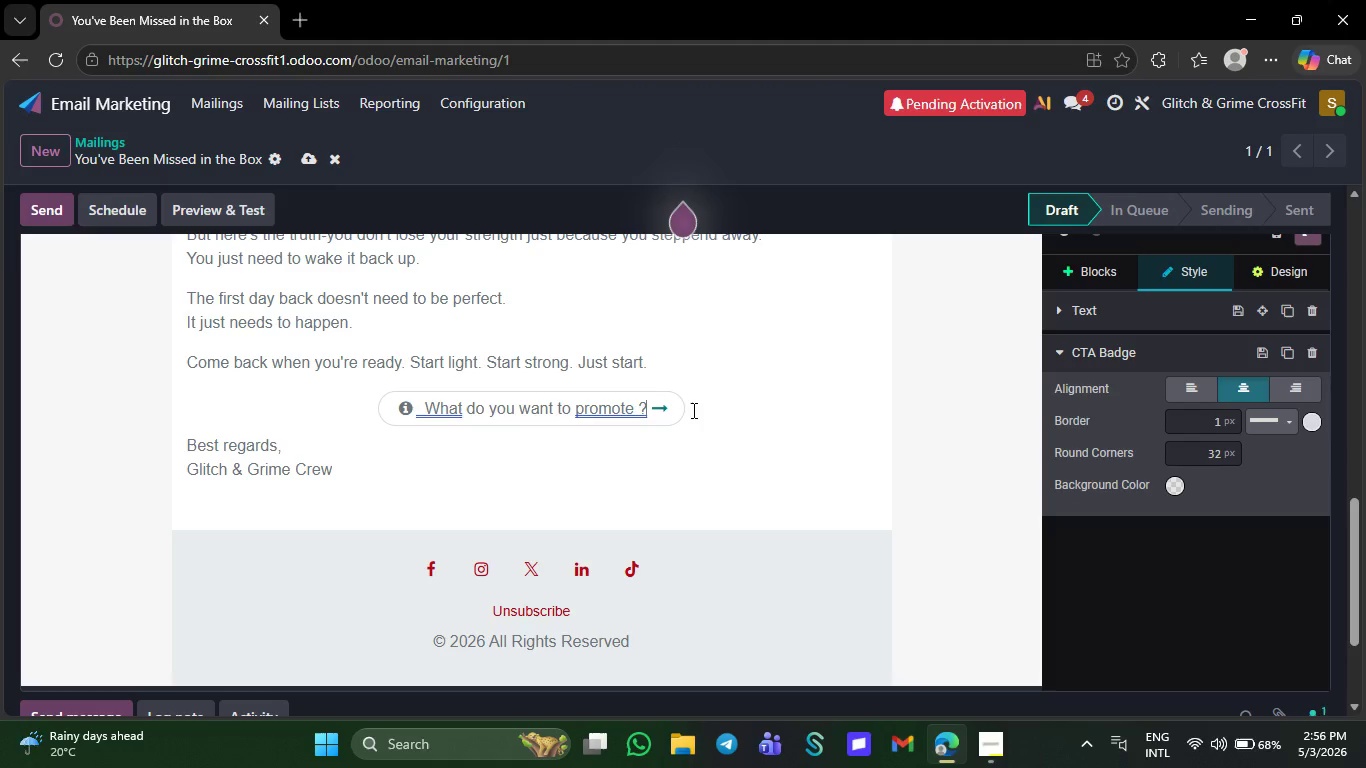 
key(Backspace)
 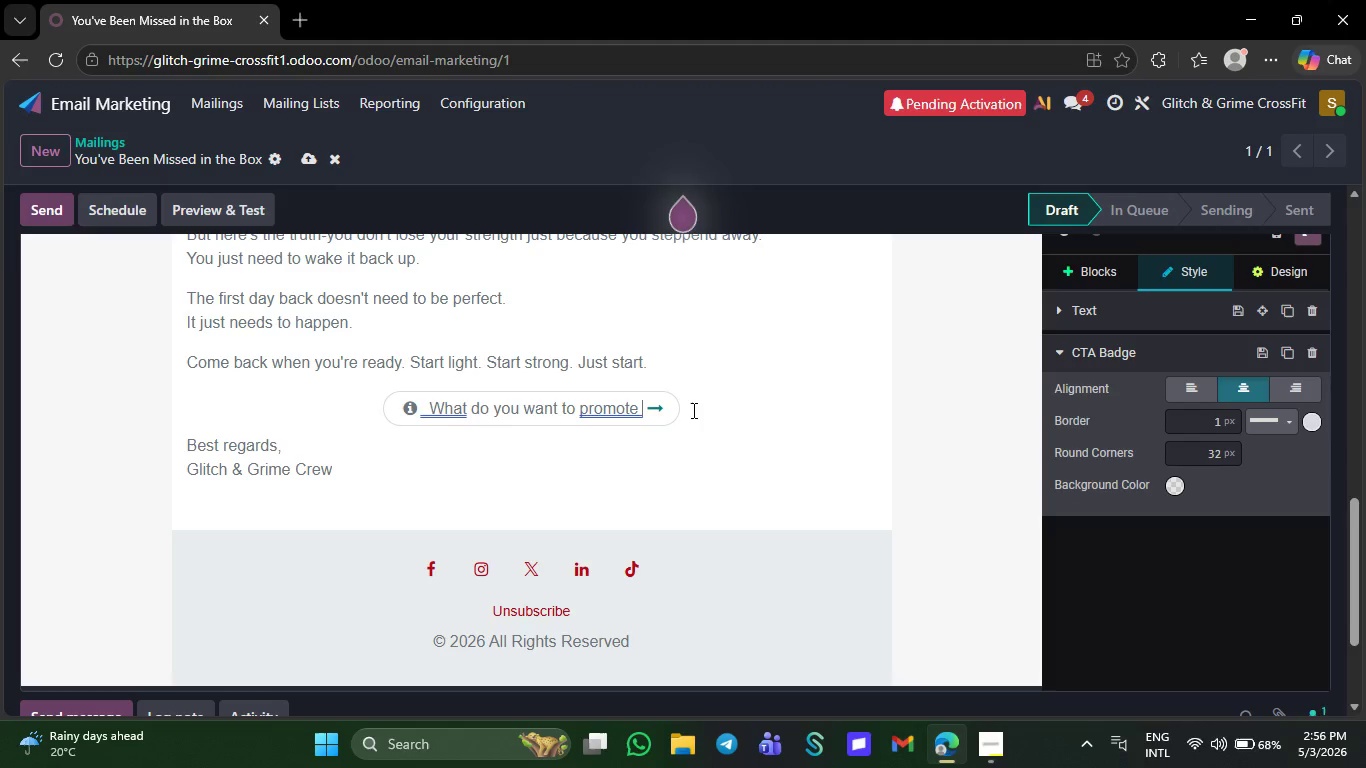 
key(Backspace)
 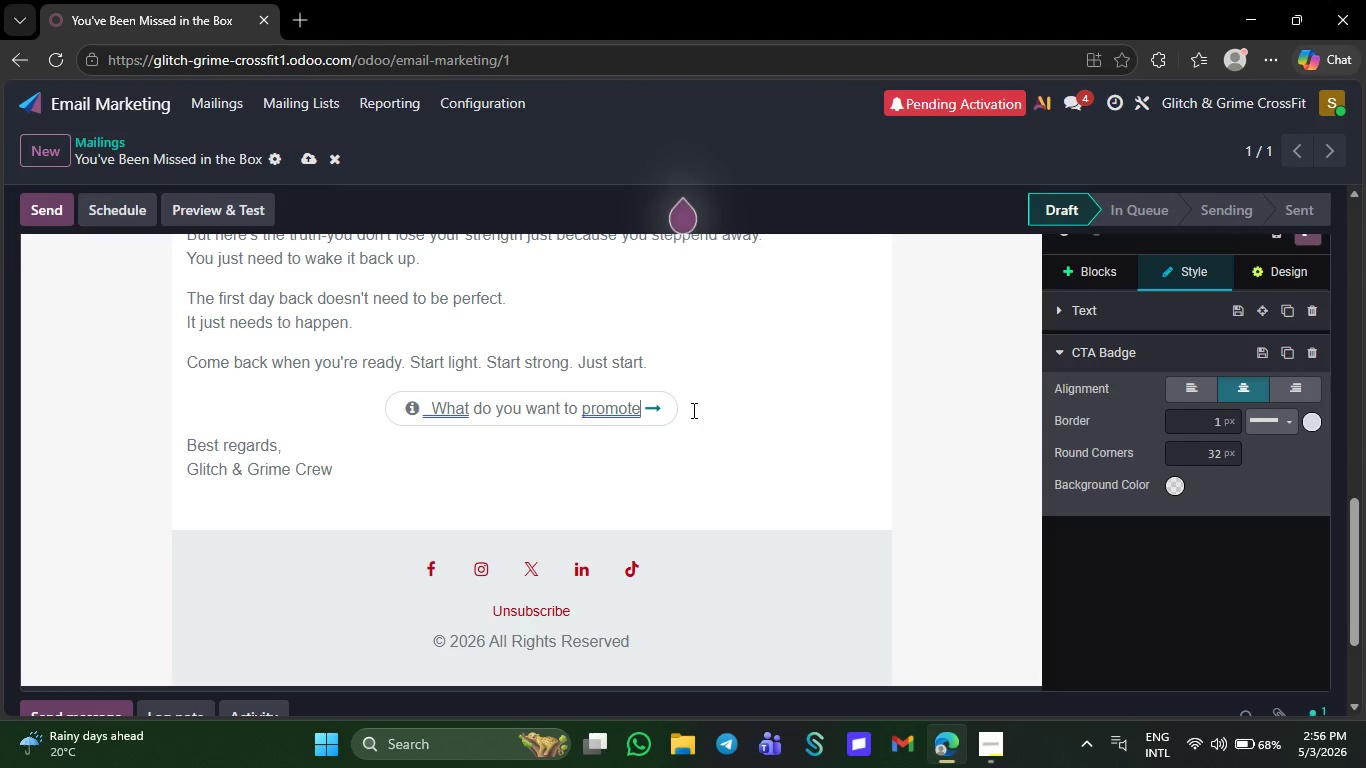 
key(Backspace)
 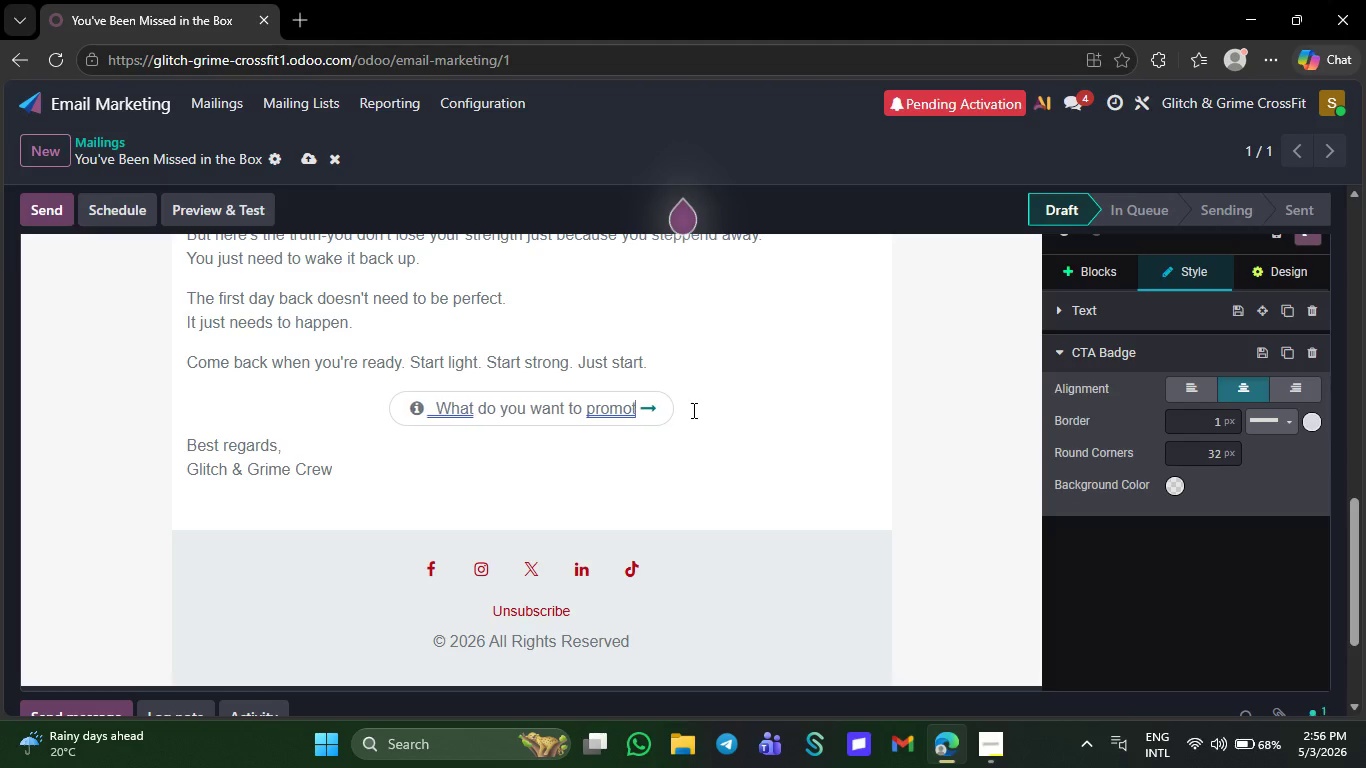 
key(Backspace)
 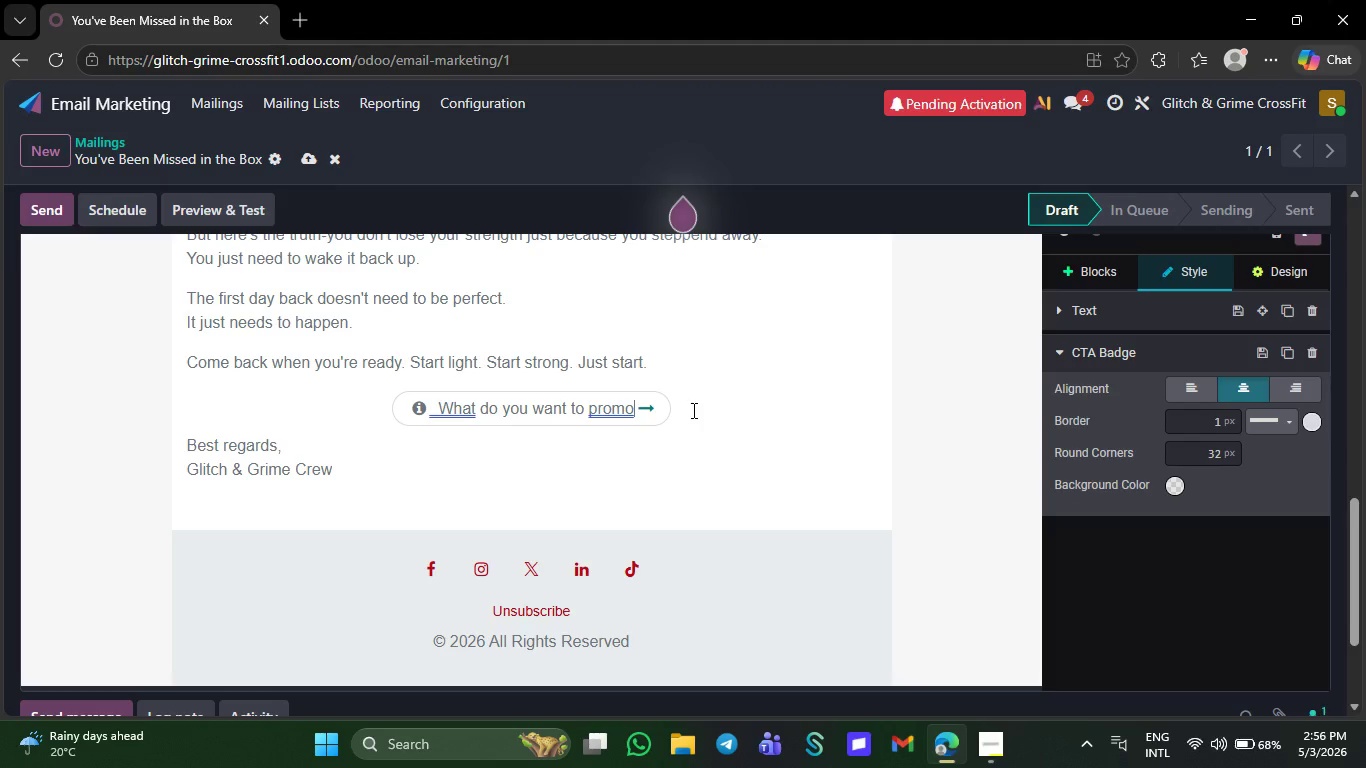 
key(Backspace)
 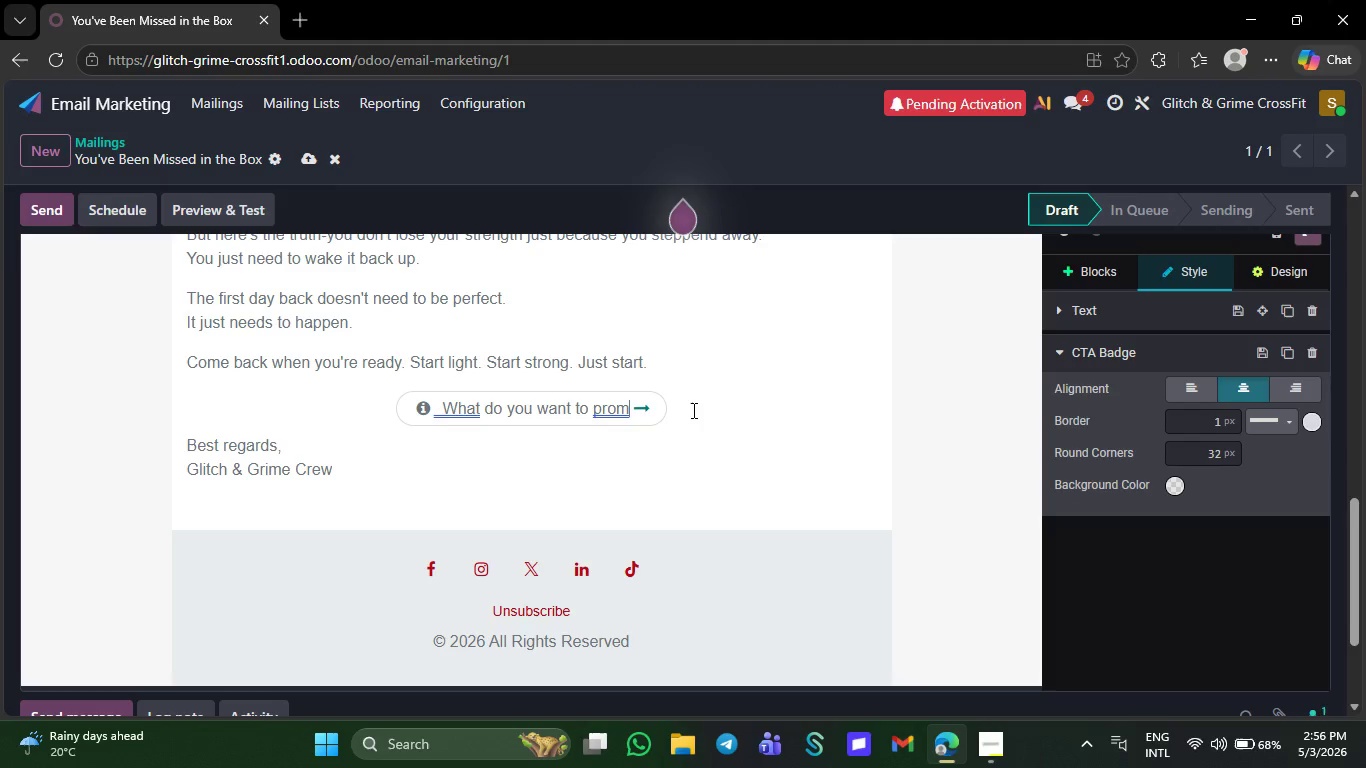 
key(Backspace)
 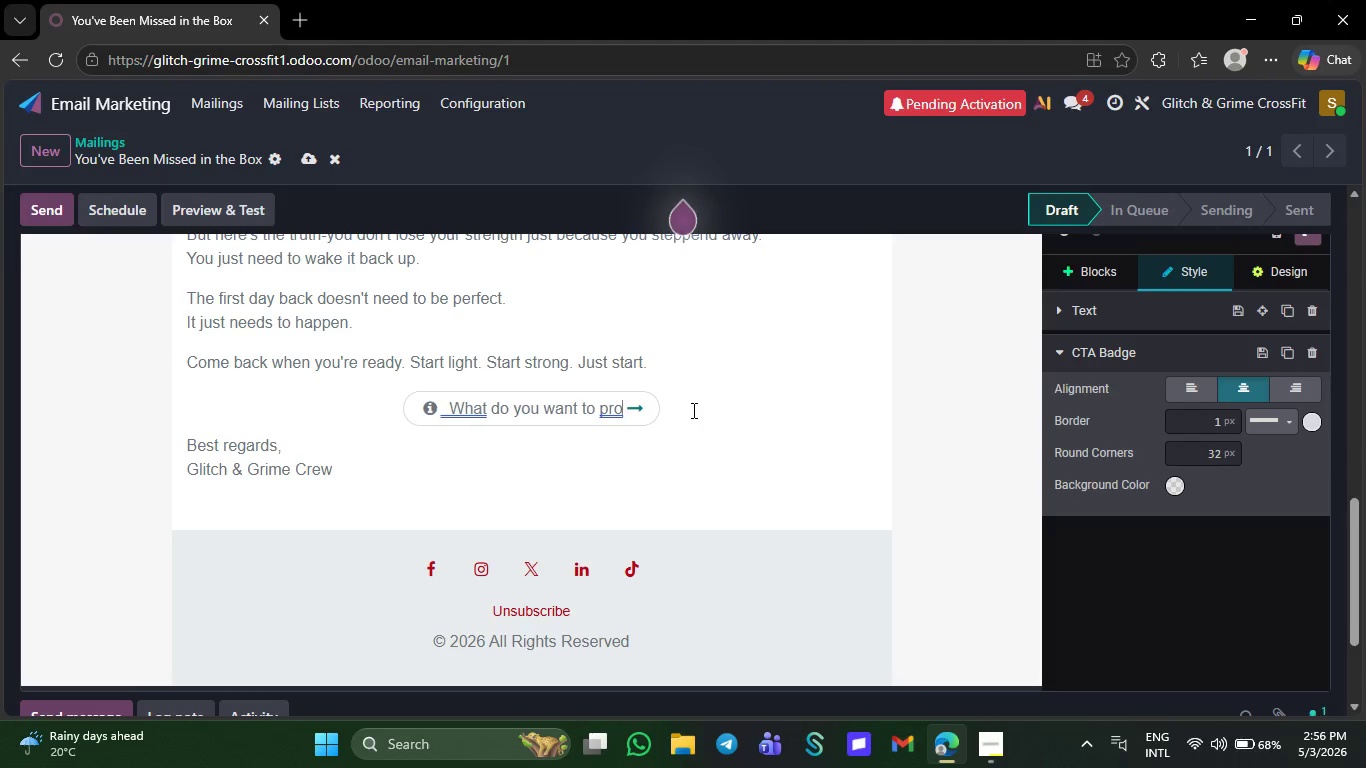 
key(Backspace)
 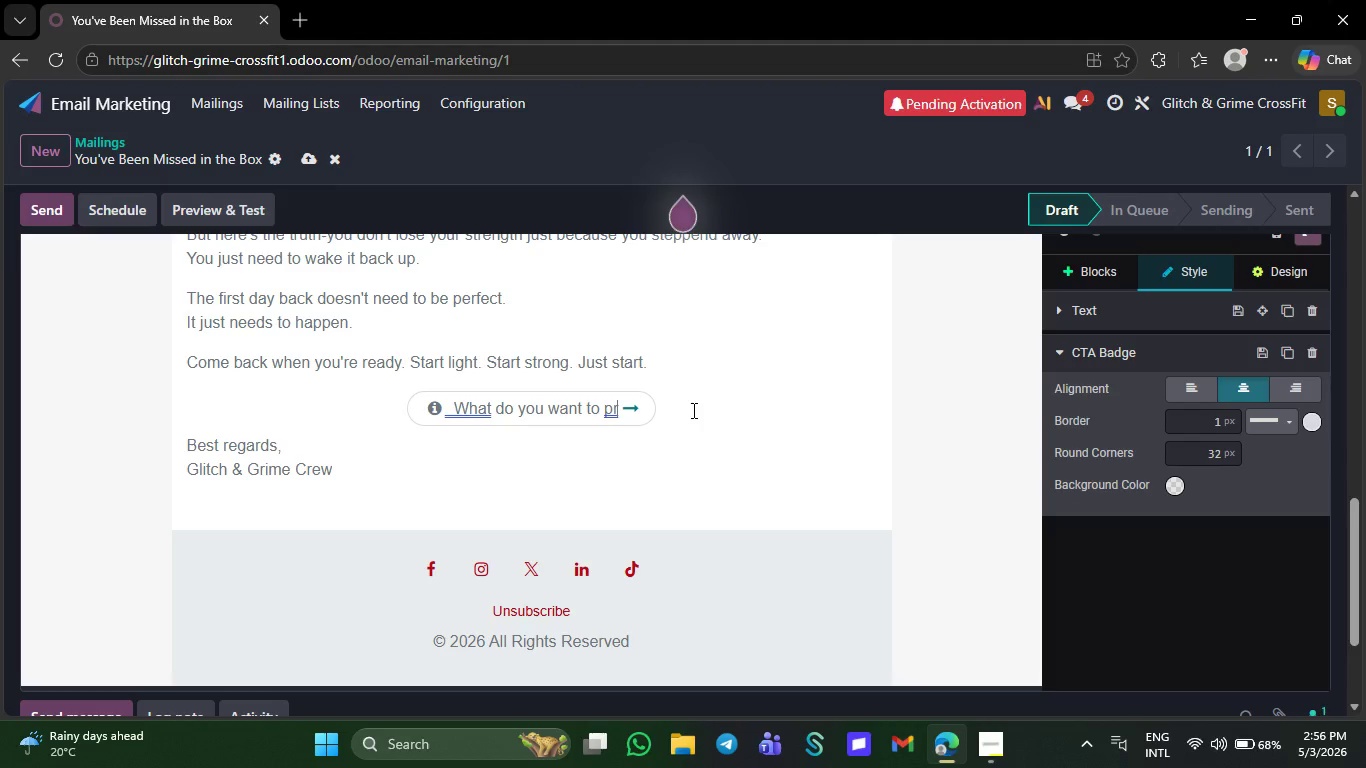 
key(Backspace)
 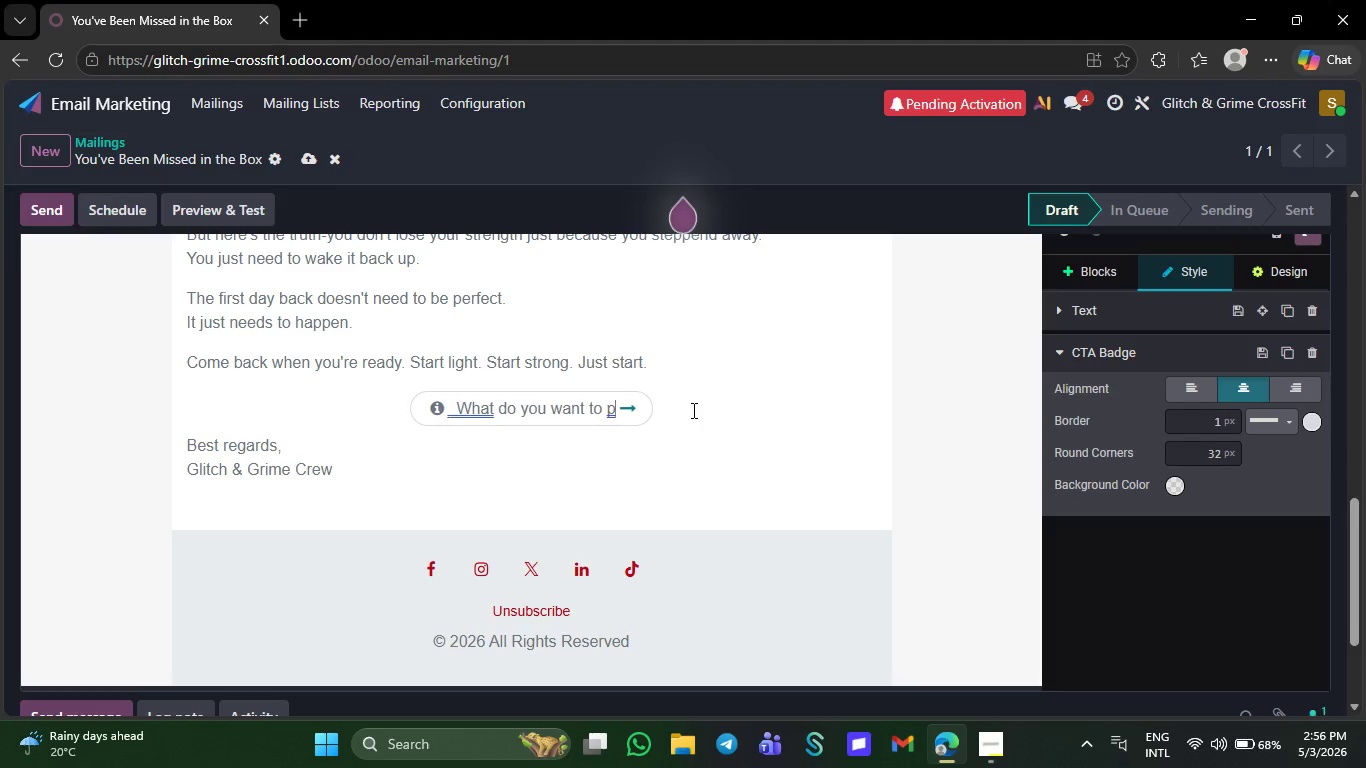 
key(Backspace)
 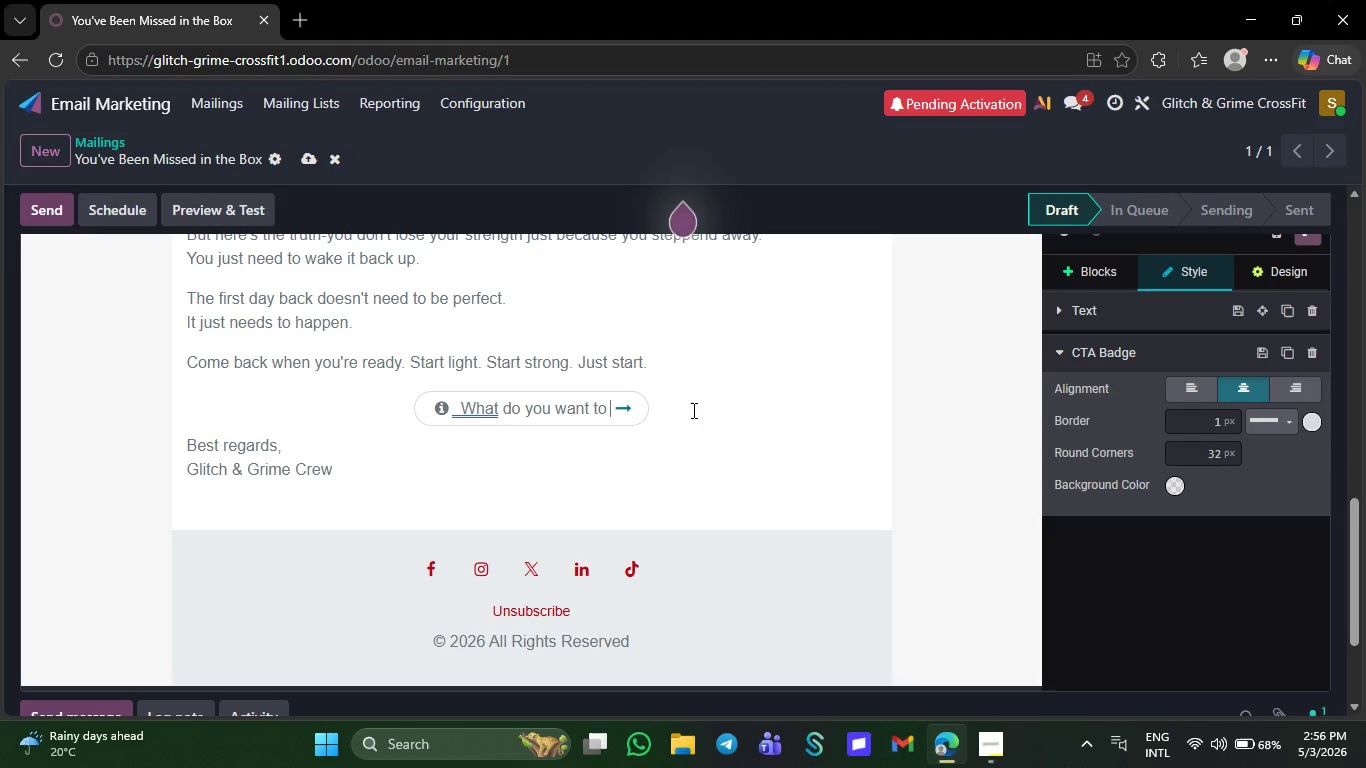 
key(Backspace)
 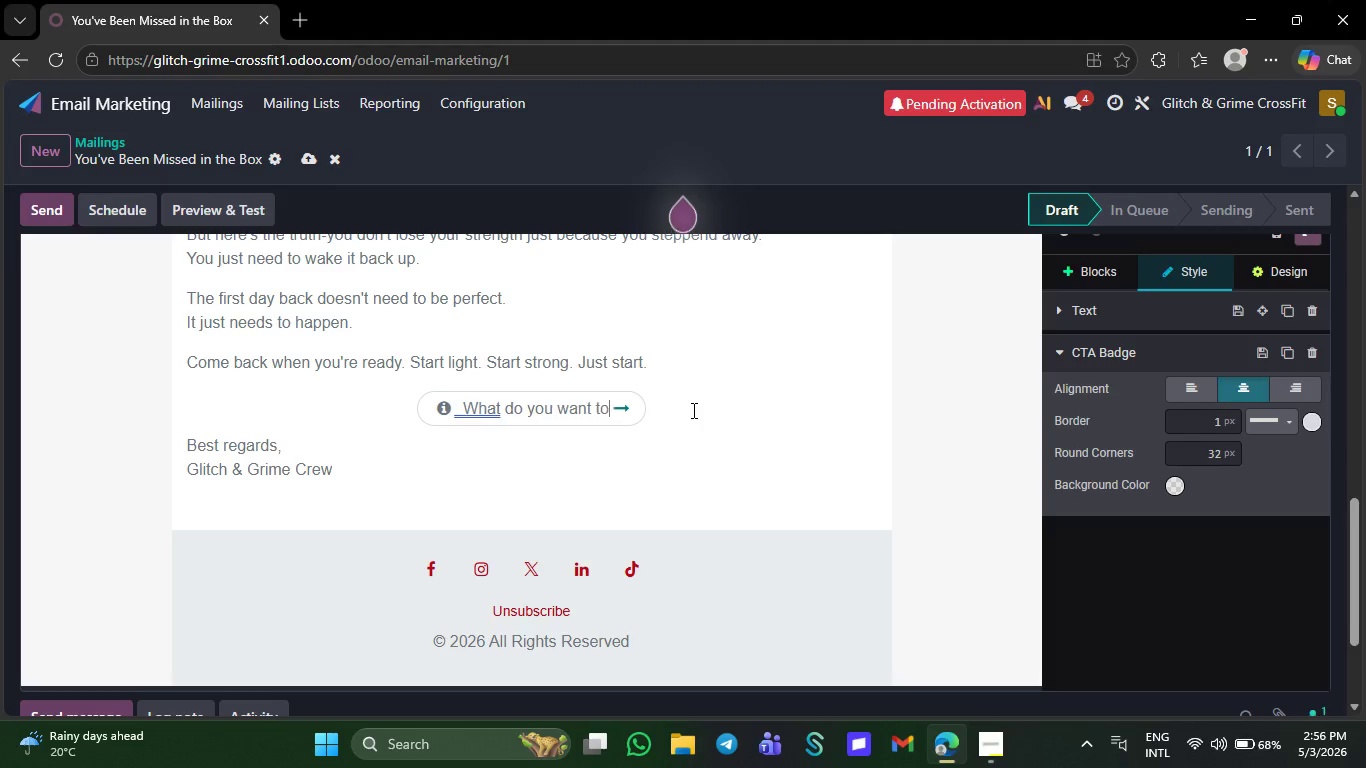 
key(Backspace)
 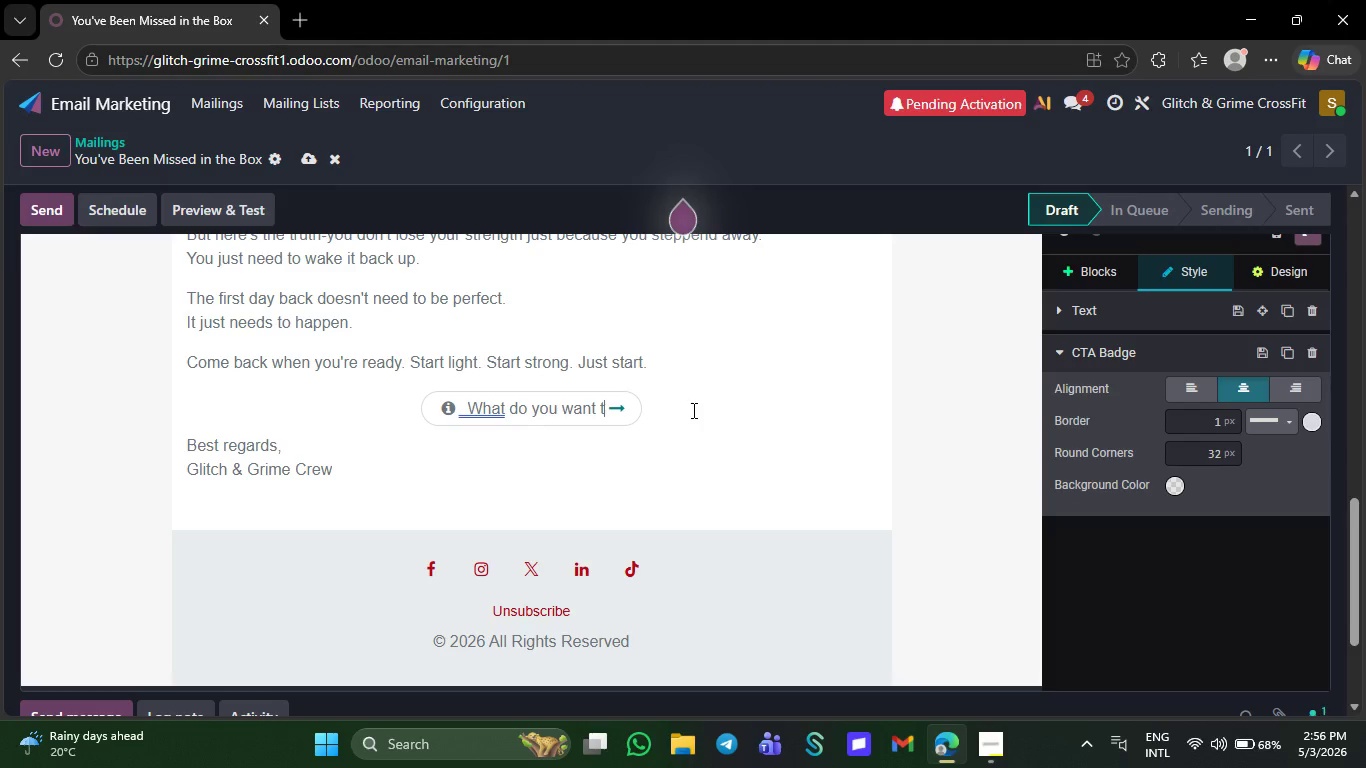 
key(Backspace)
 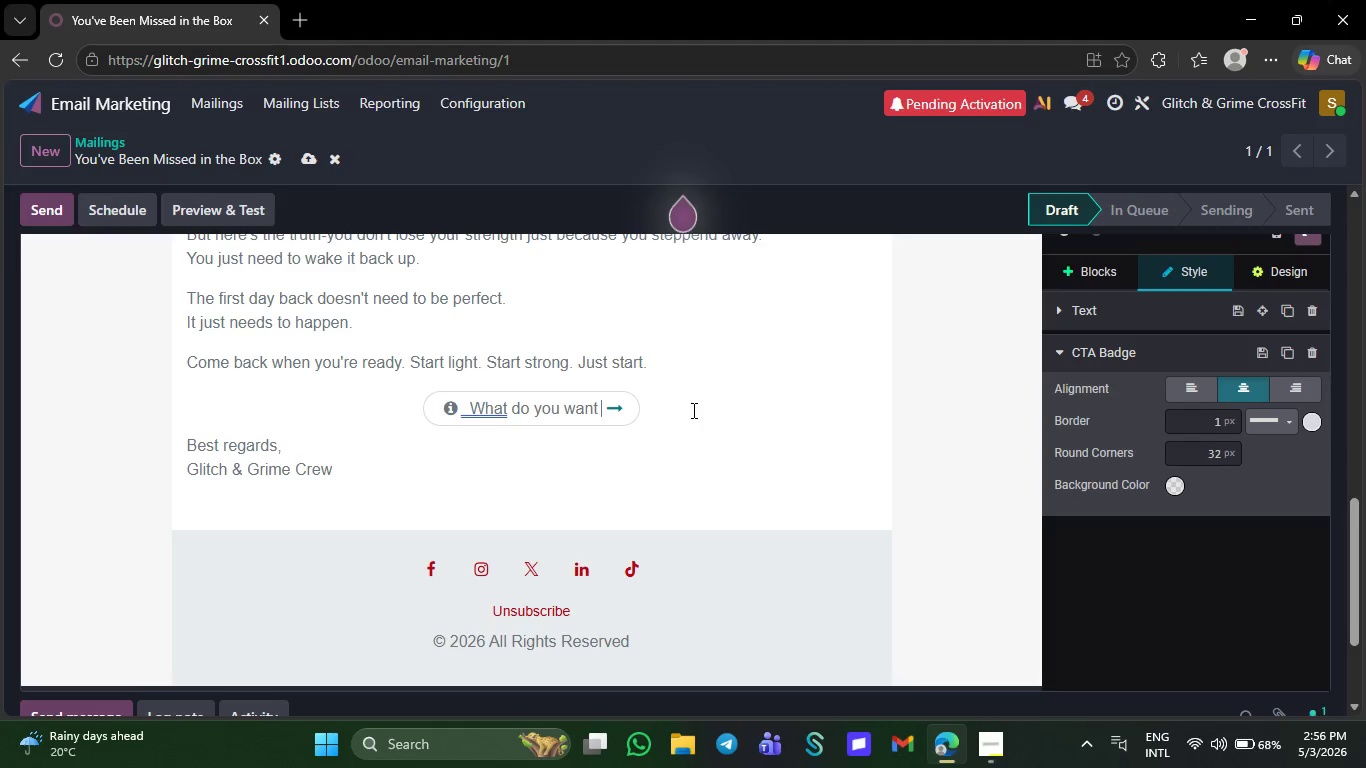 
key(Backspace)
 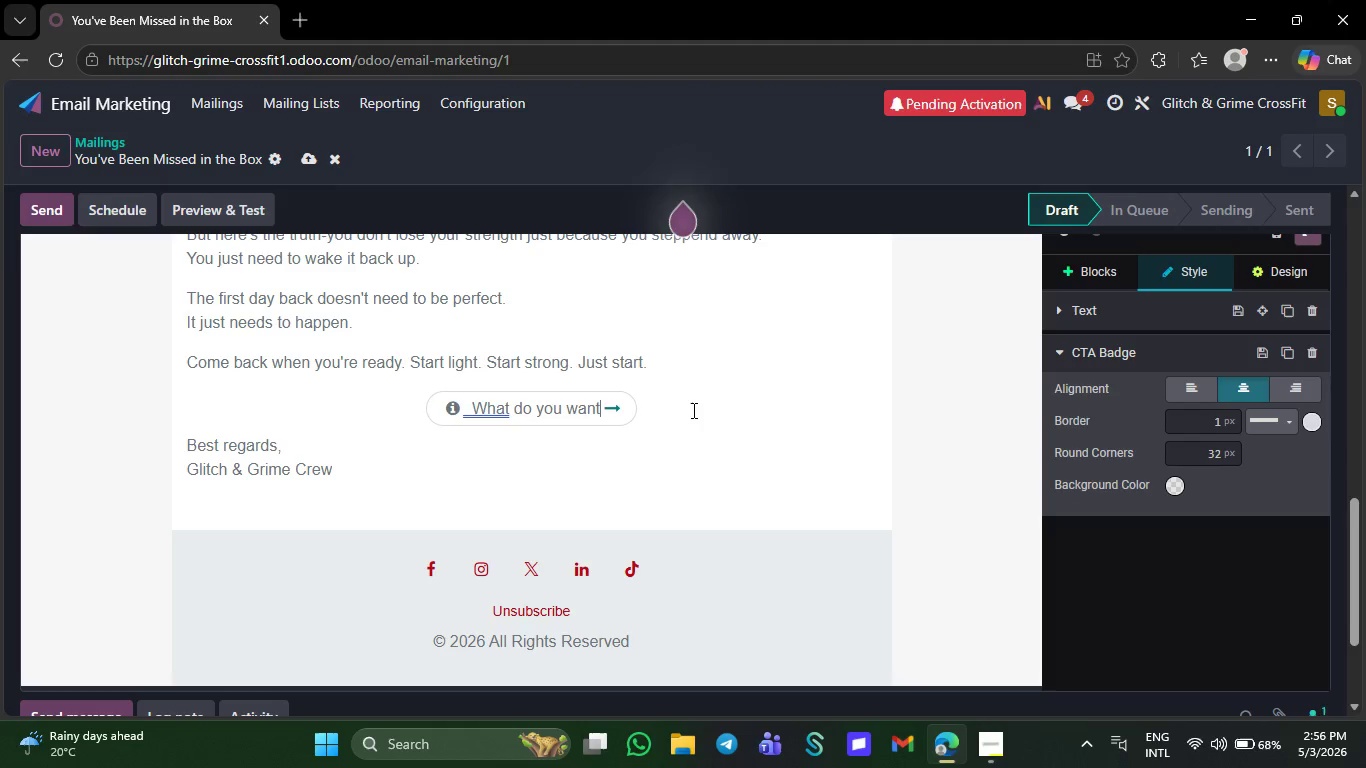 
key(Backspace)
 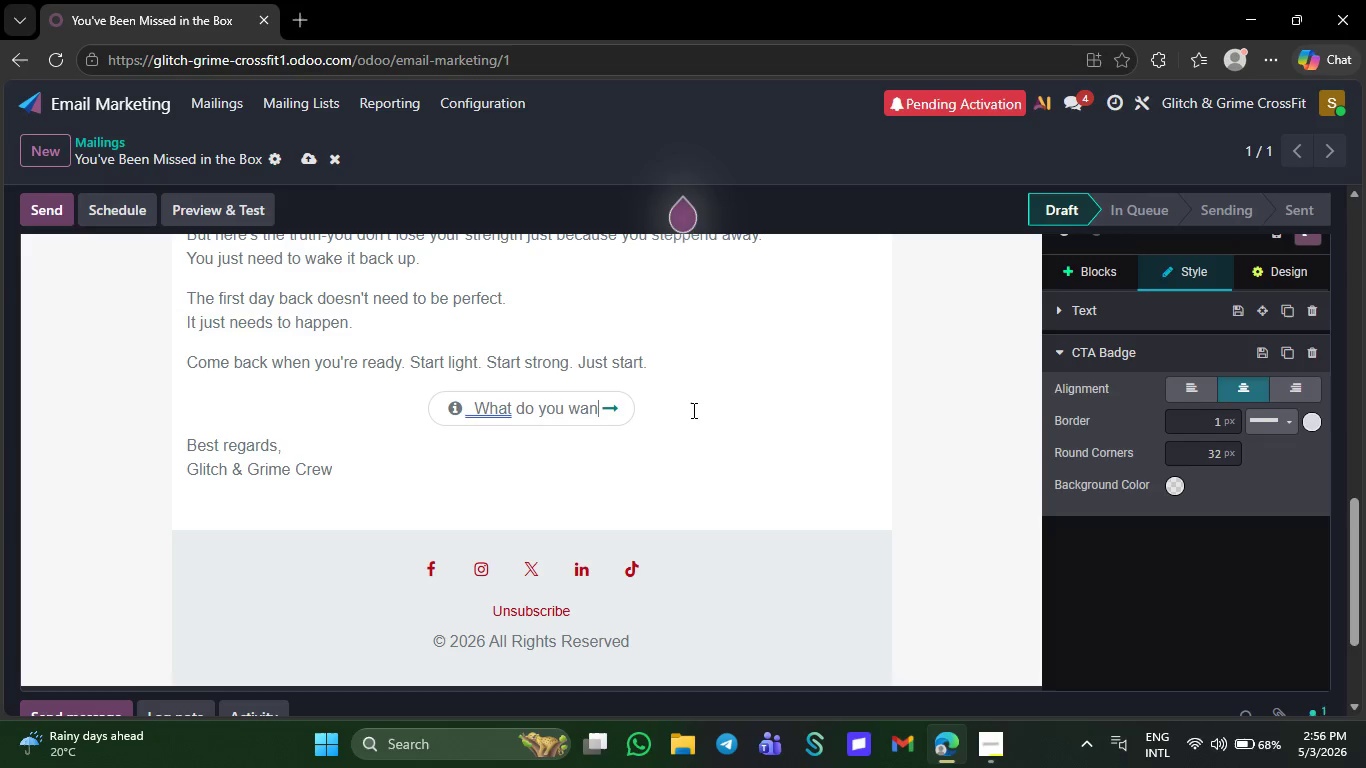 
key(Backspace)
 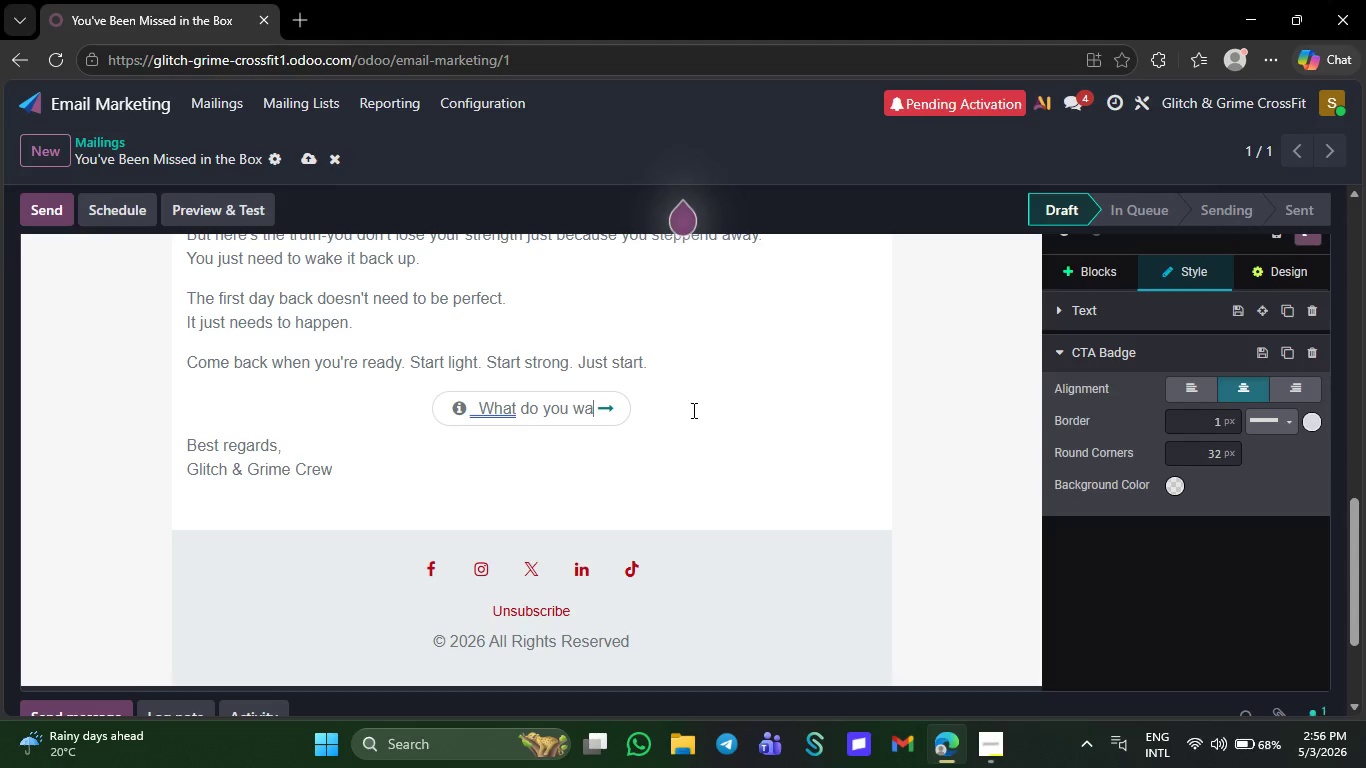 
key(Backspace)
 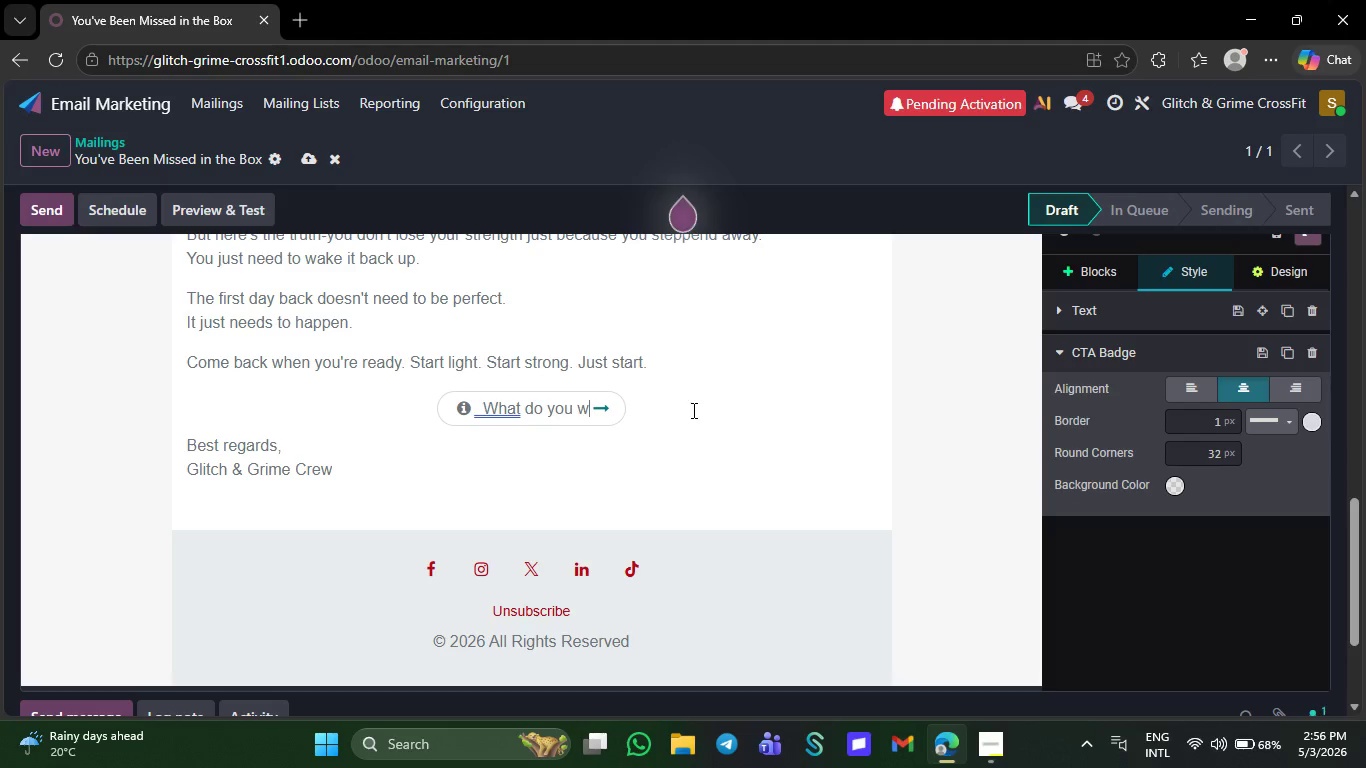 
key(Backspace)
 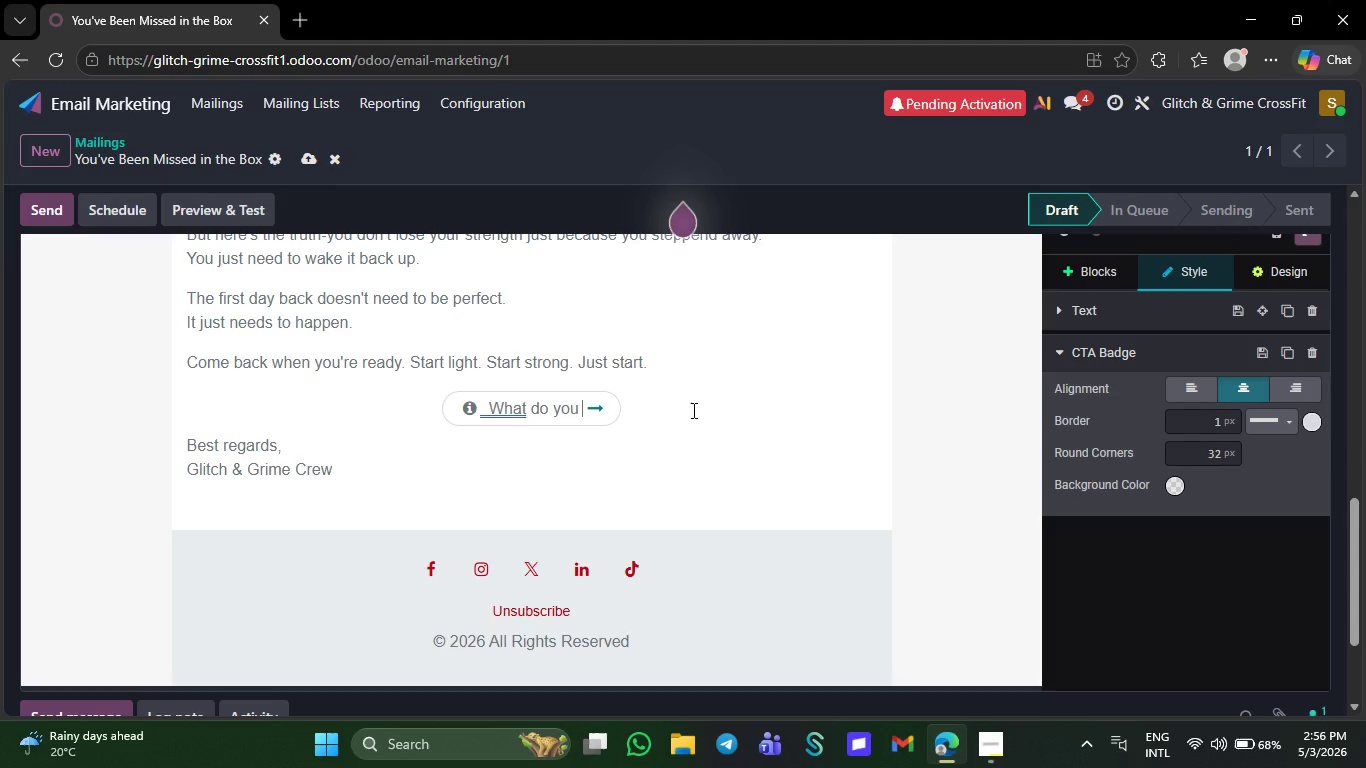 
key(Backspace)
 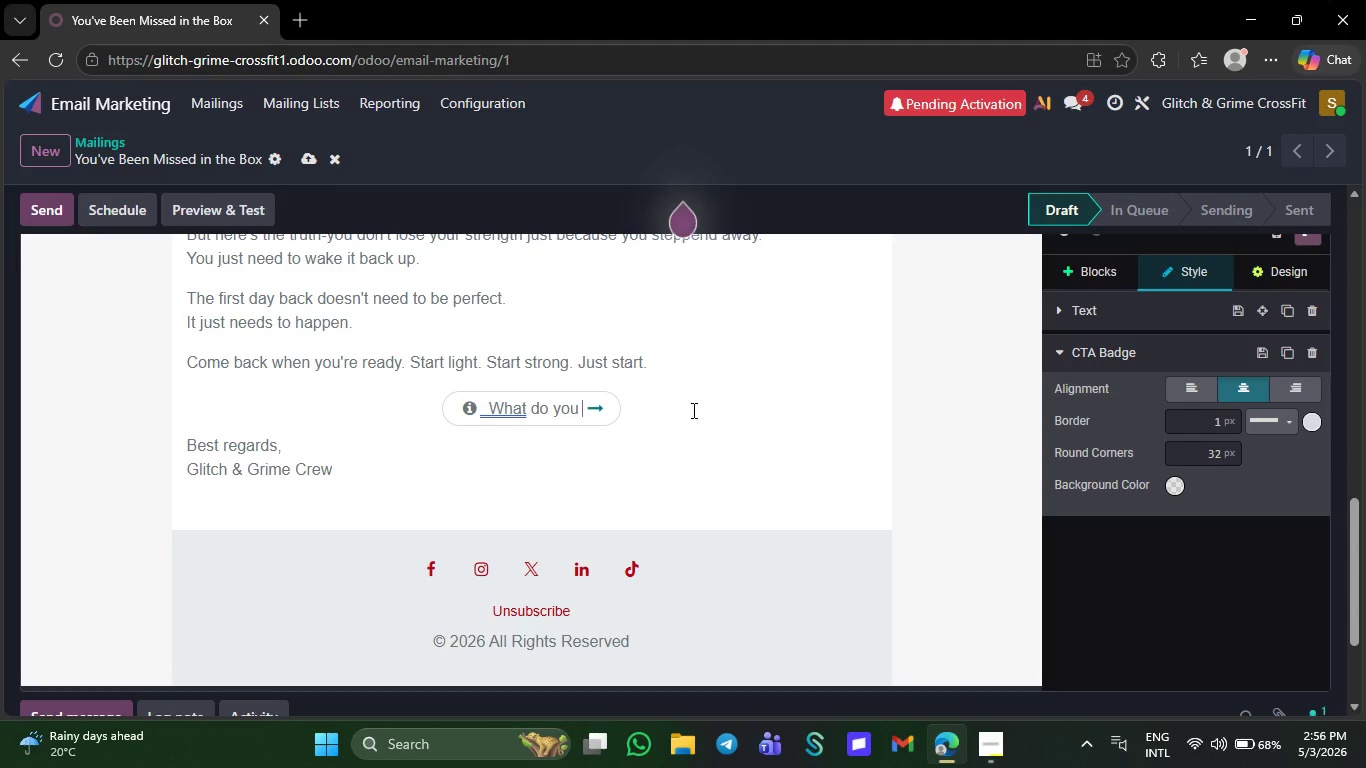 
key(Backspace)
 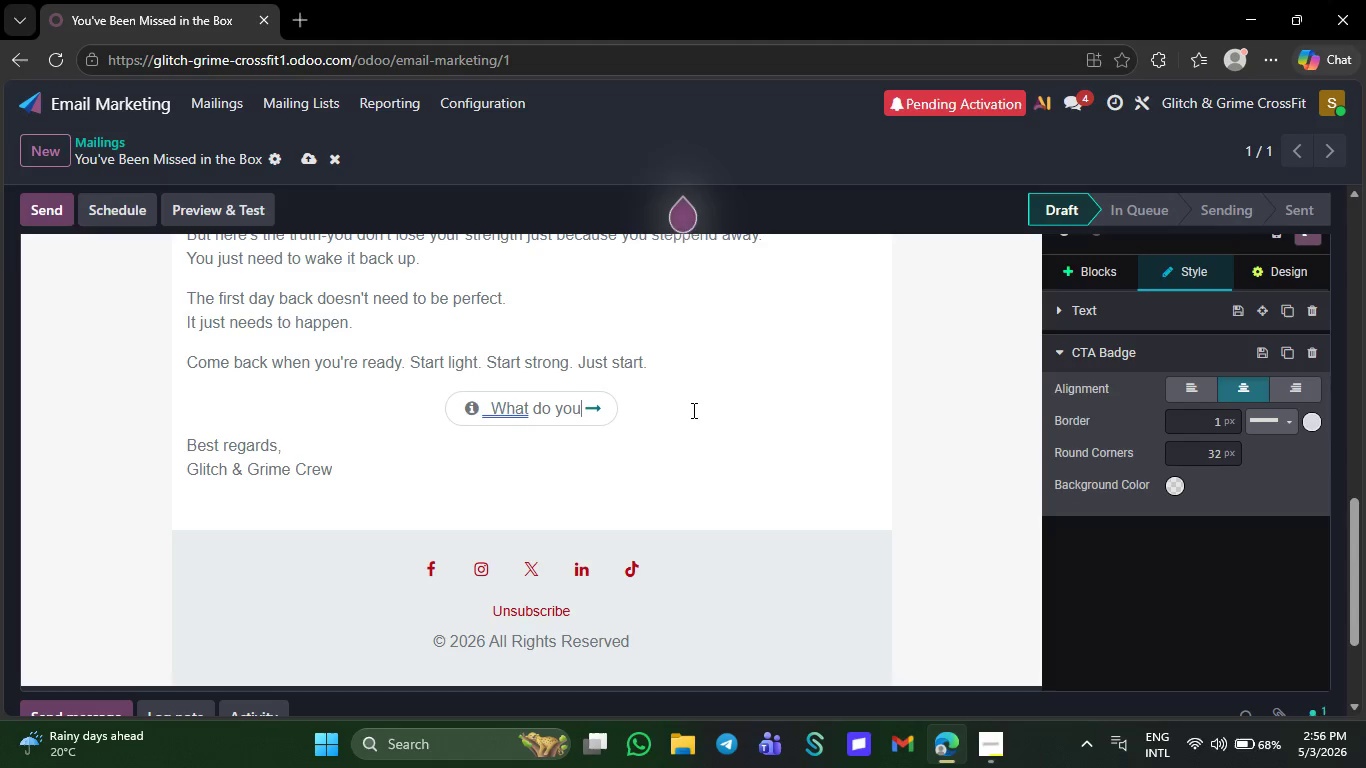 
key(Backspace)
 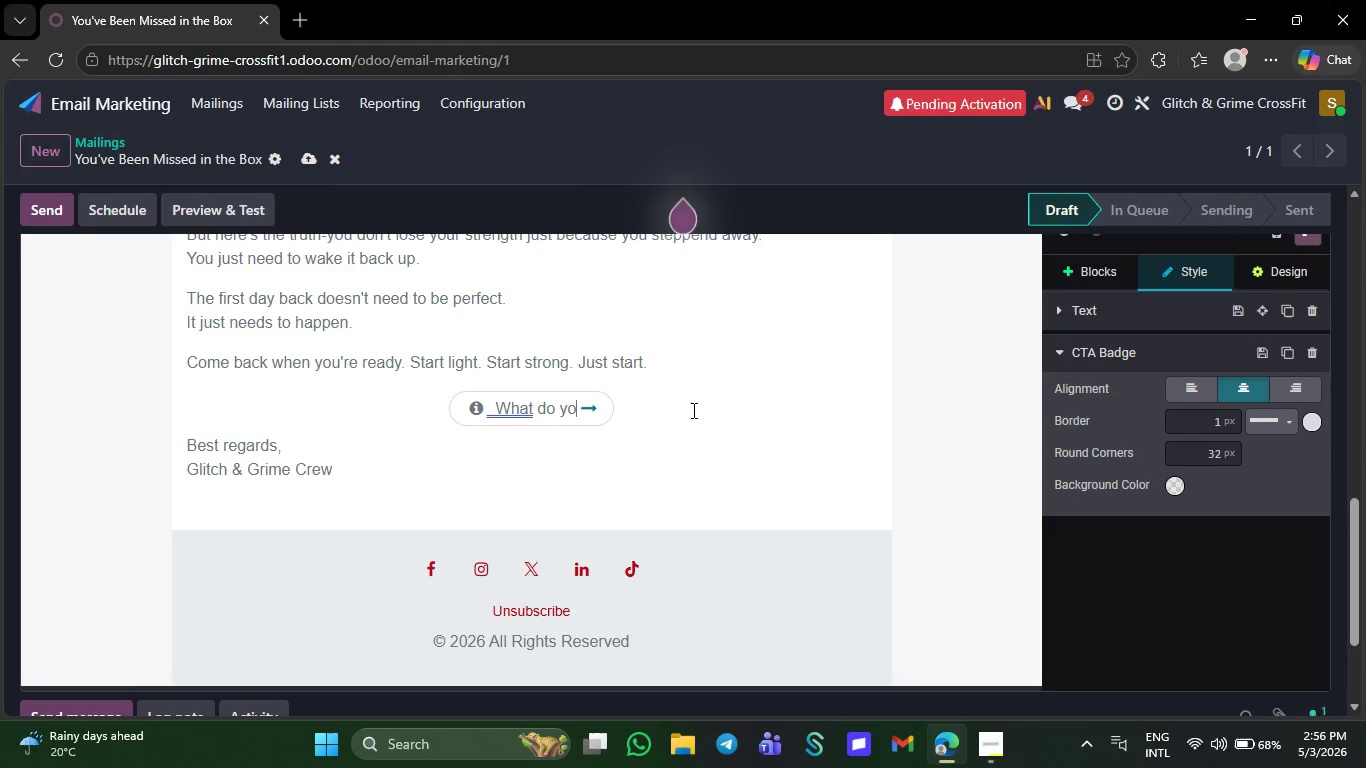 
key(Backspace)
 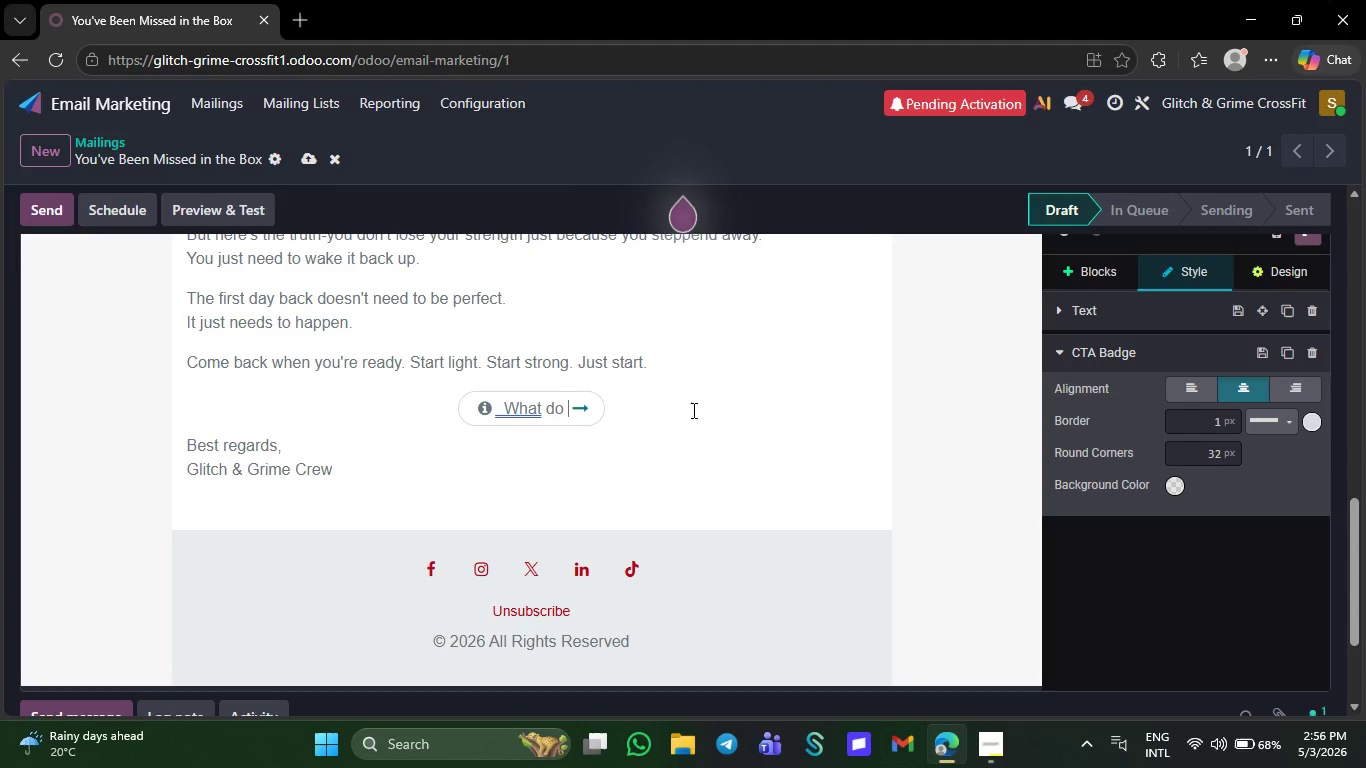 
key(Backspace)
 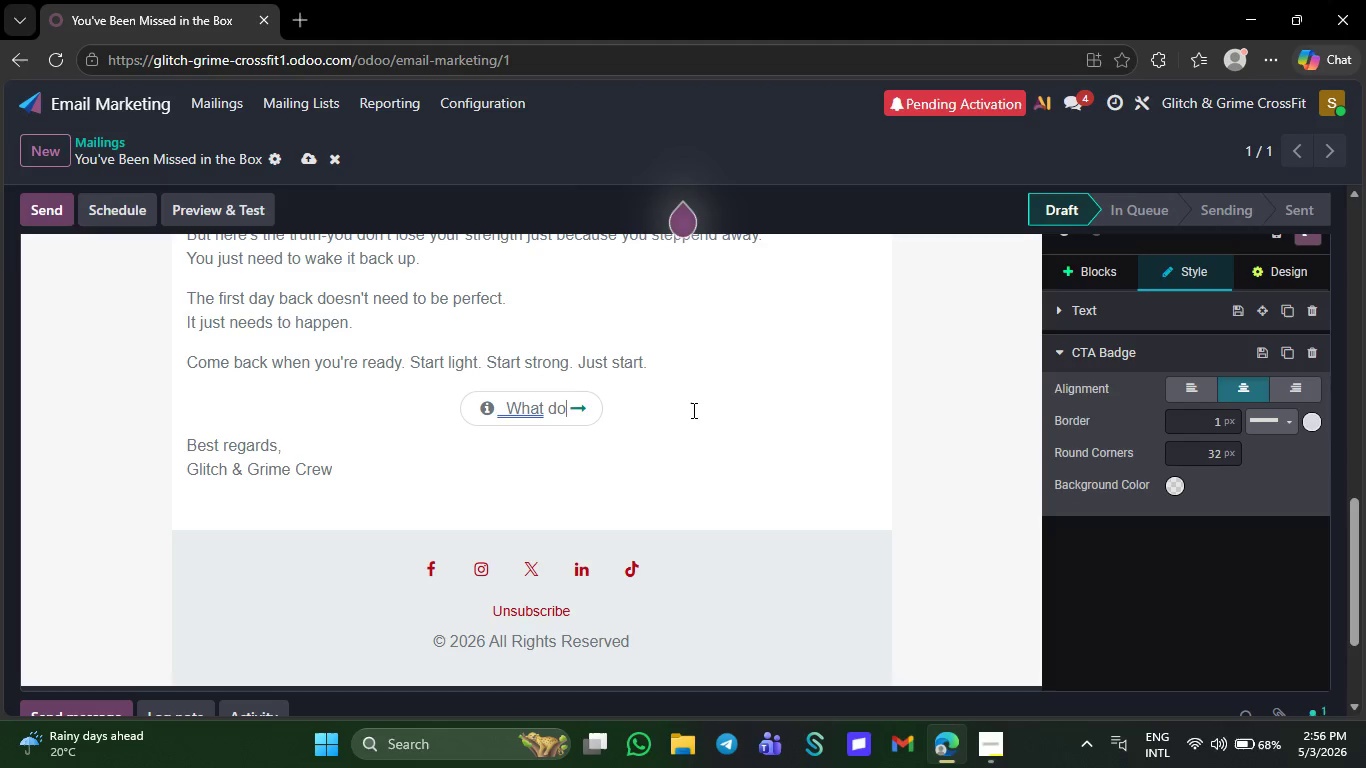 
key(Backspace)
 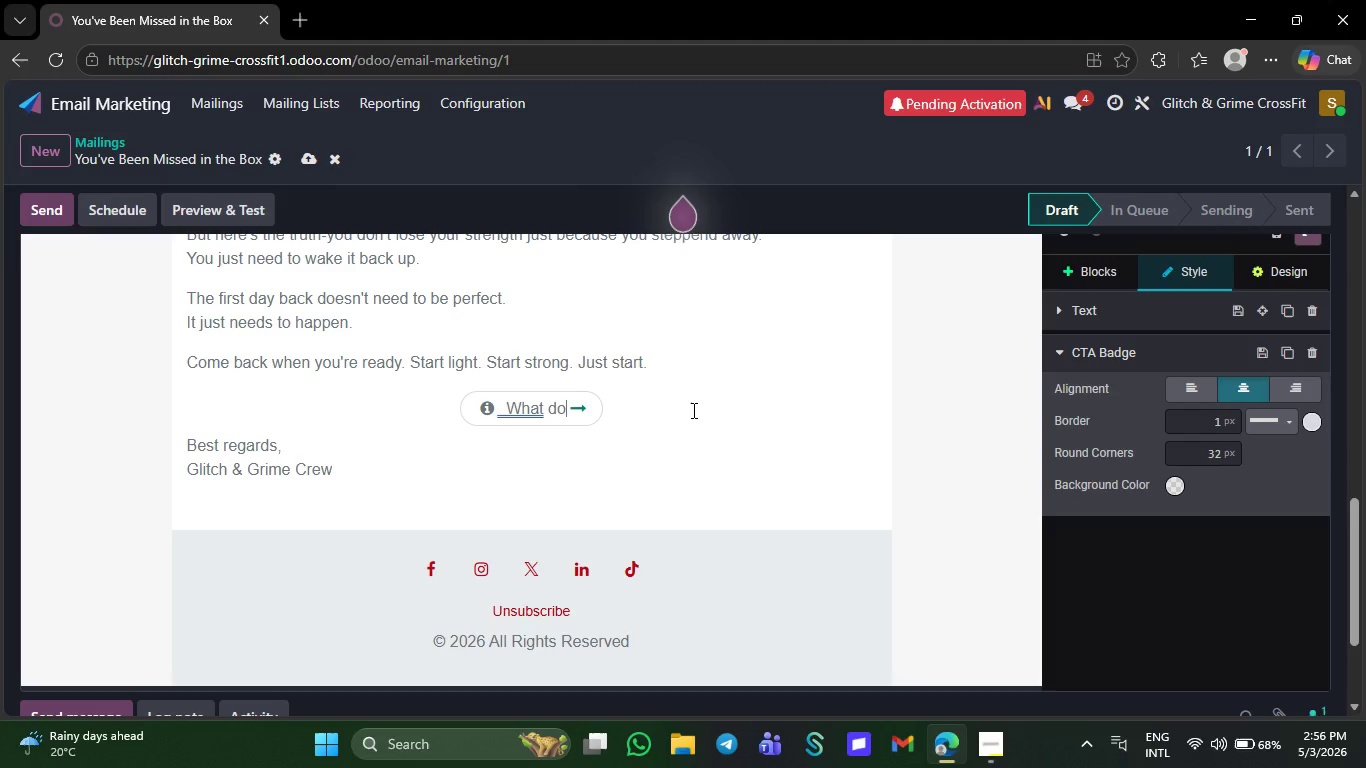 
key(Backspace)
 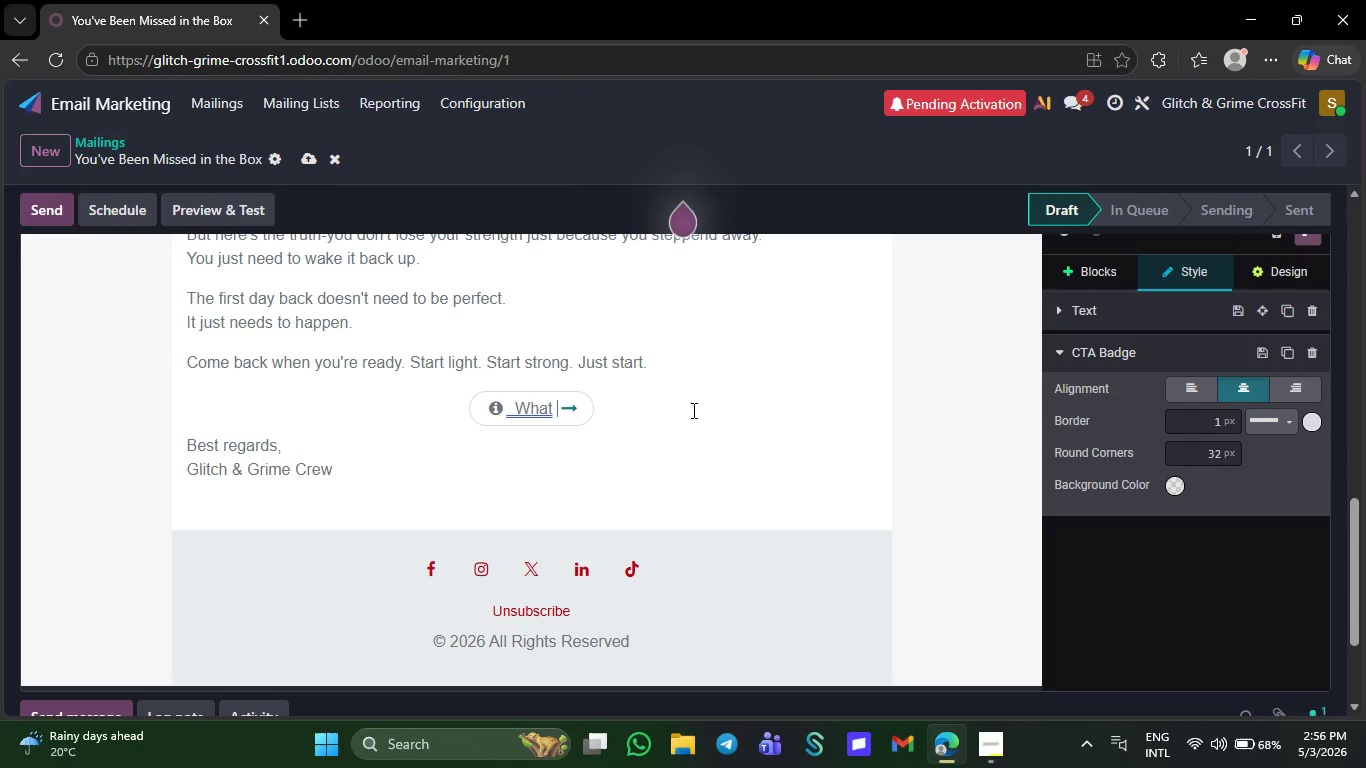 
key(Backspace)
 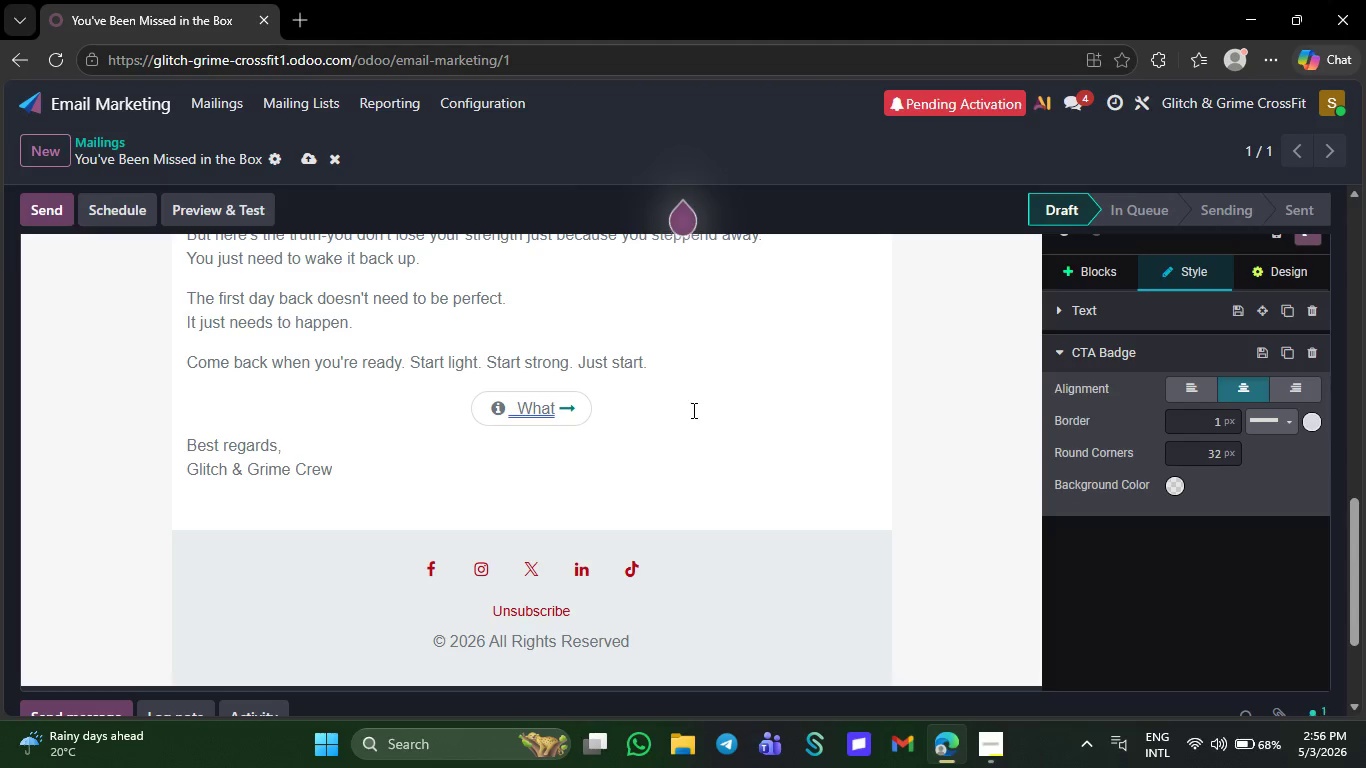 
key(Backspace)
 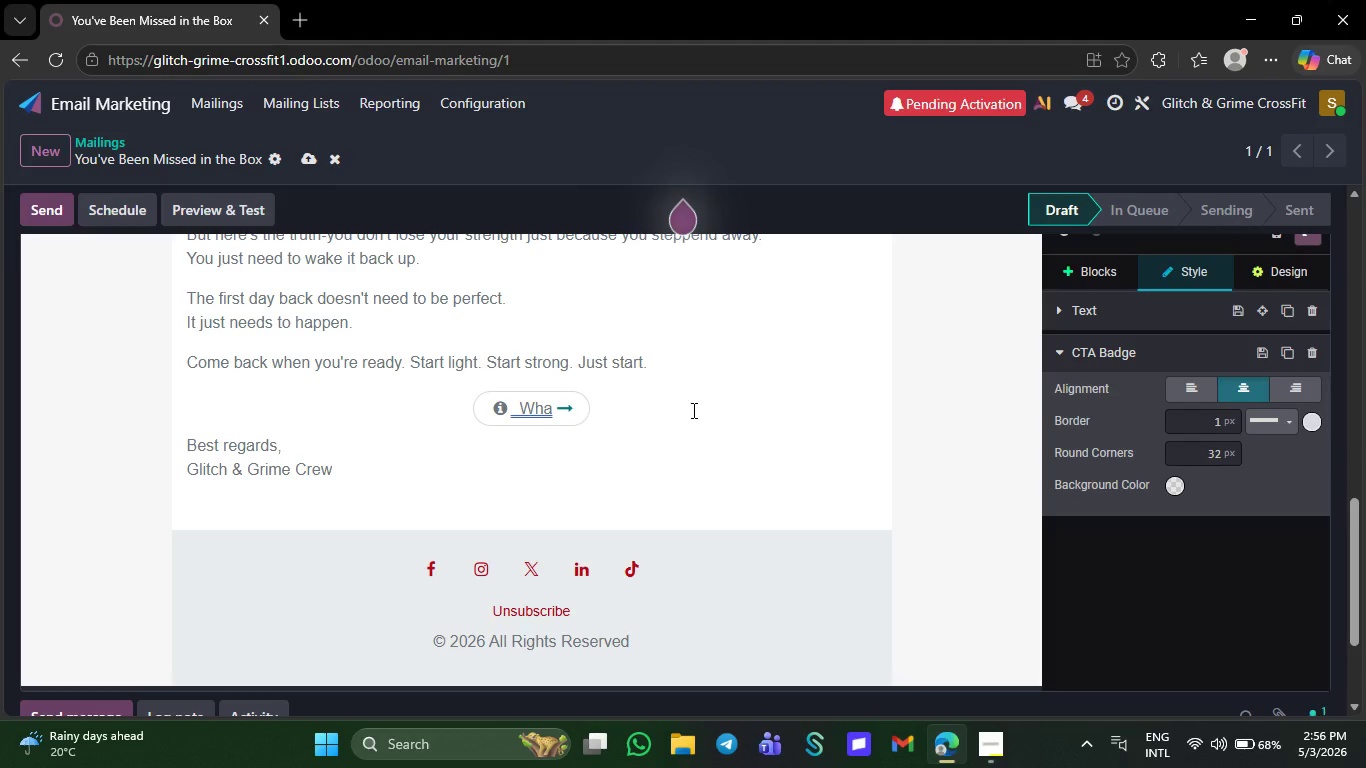 
key(Backspace)
 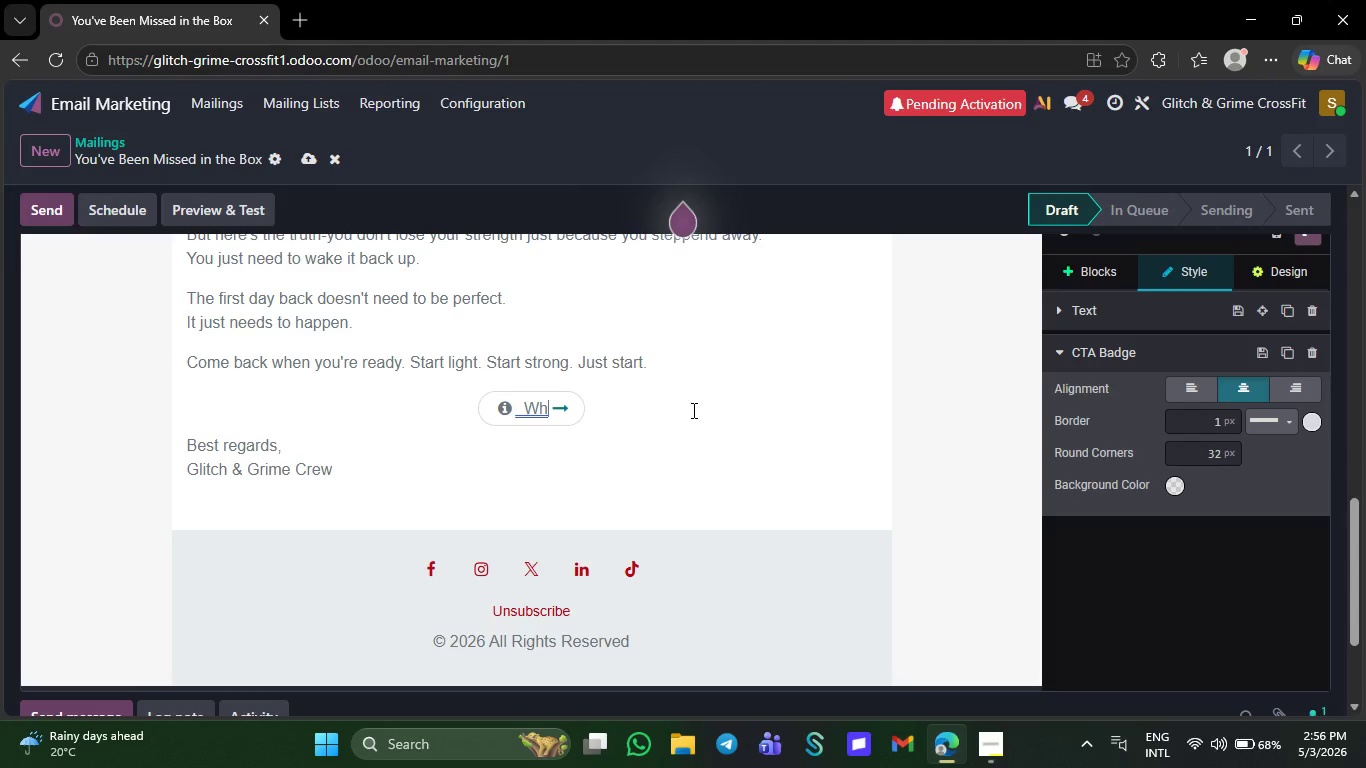 
key(Backspace)
 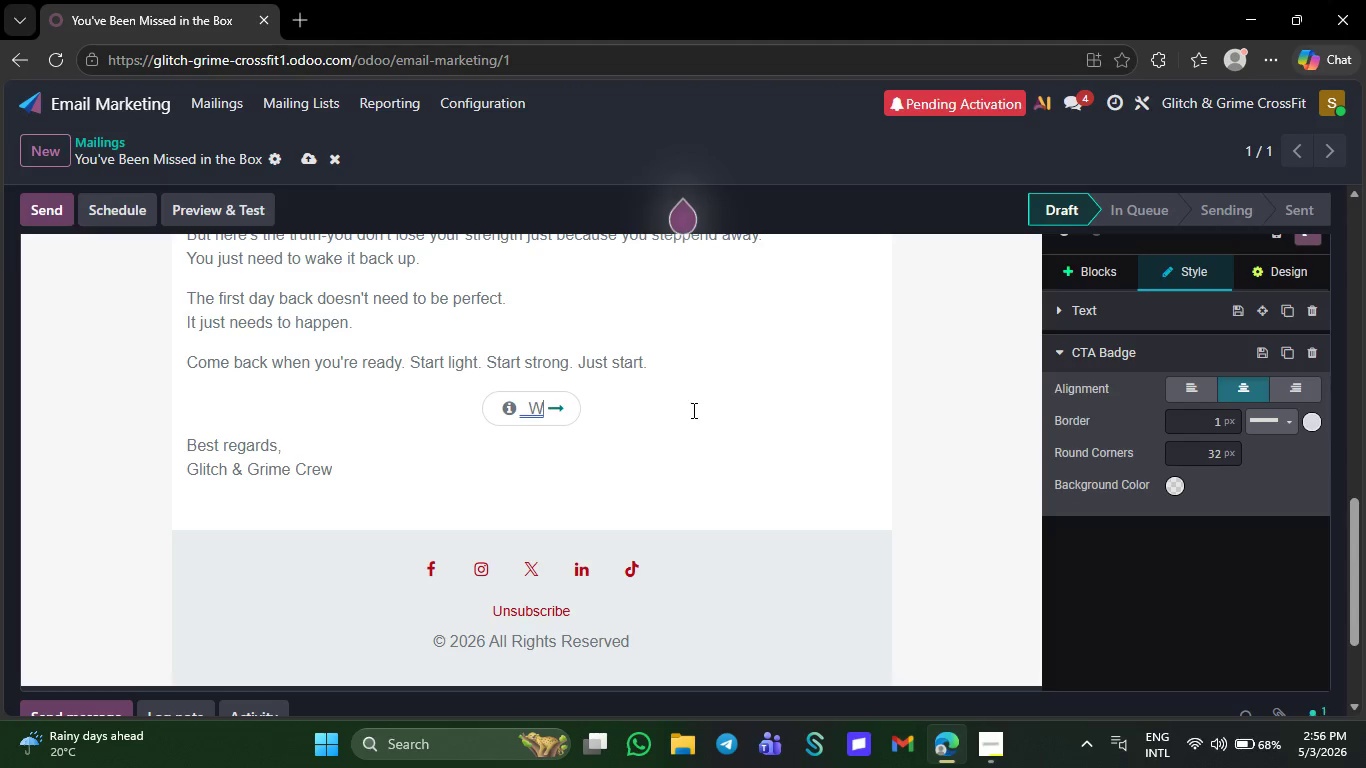 
key(Backspace)
 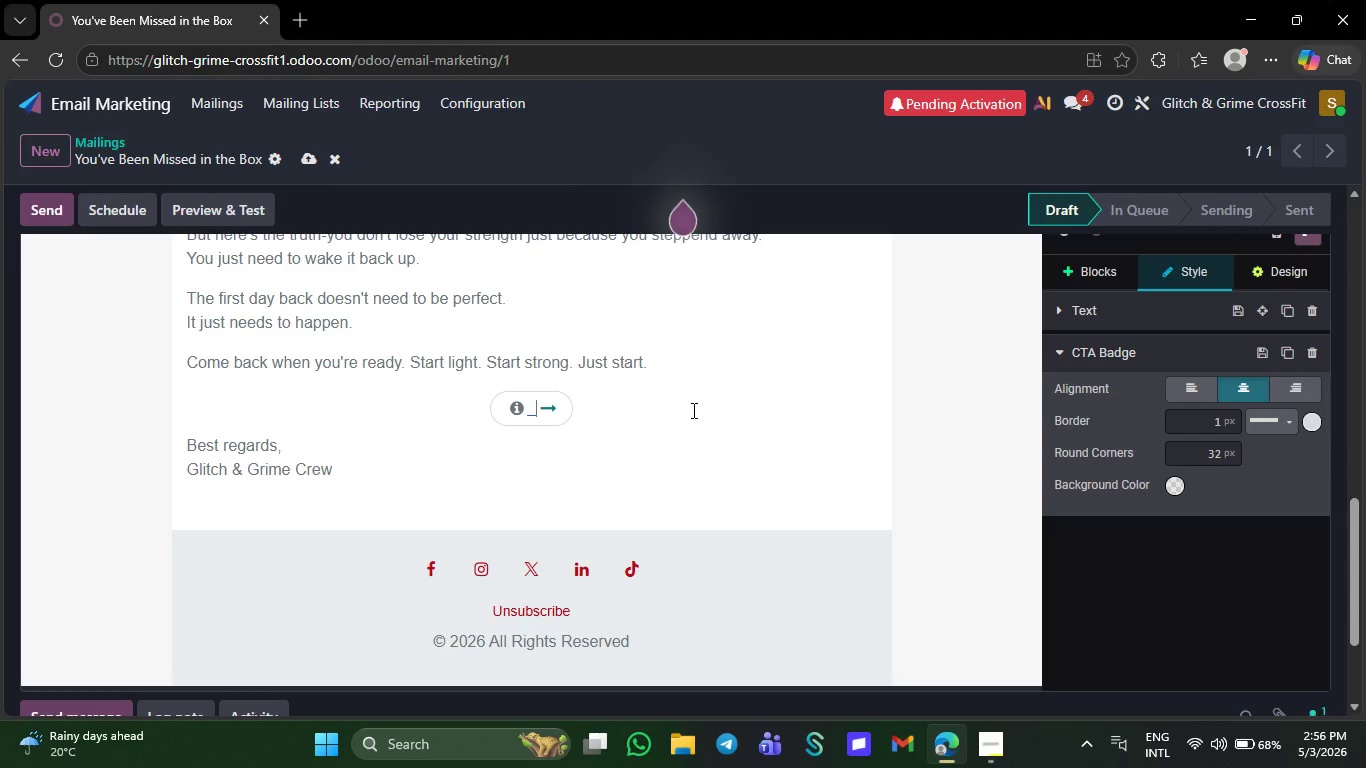 
key(Backspace)
 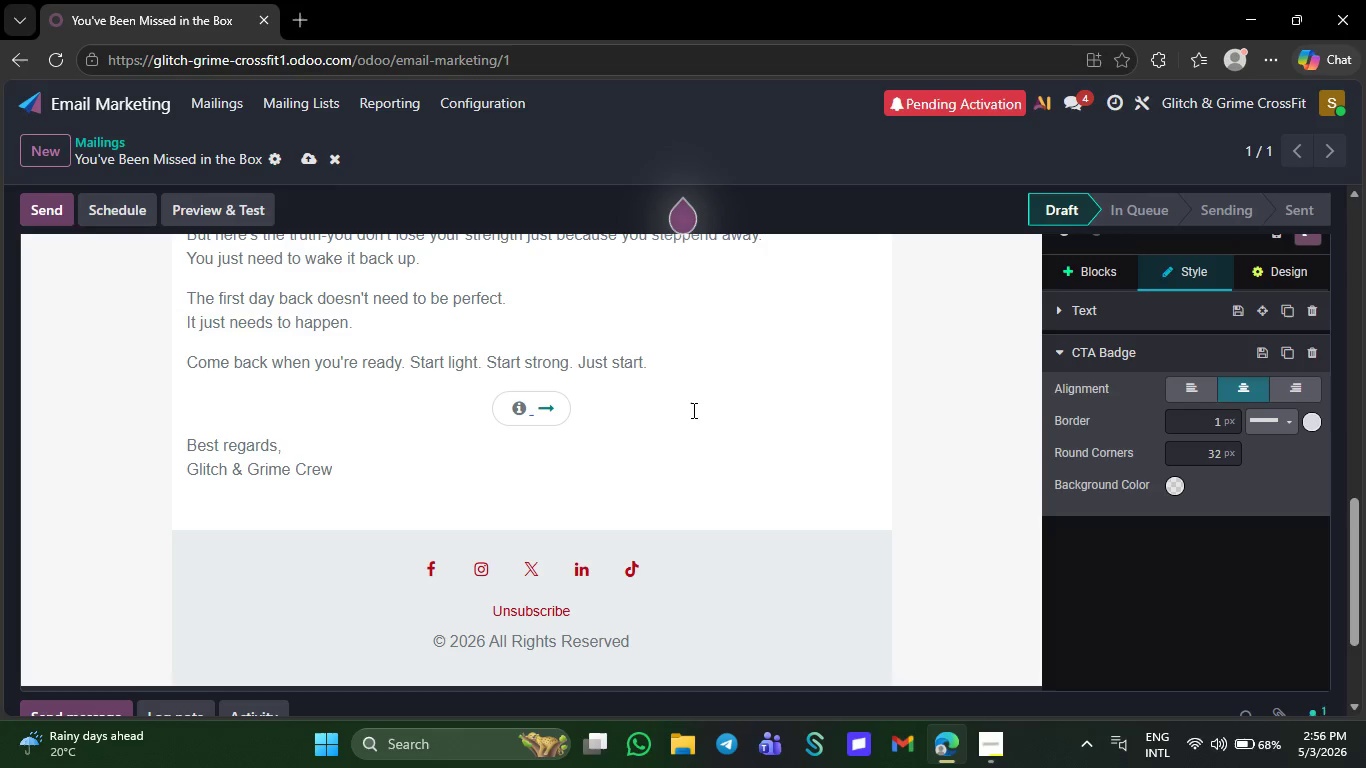 
key(Backspace)
 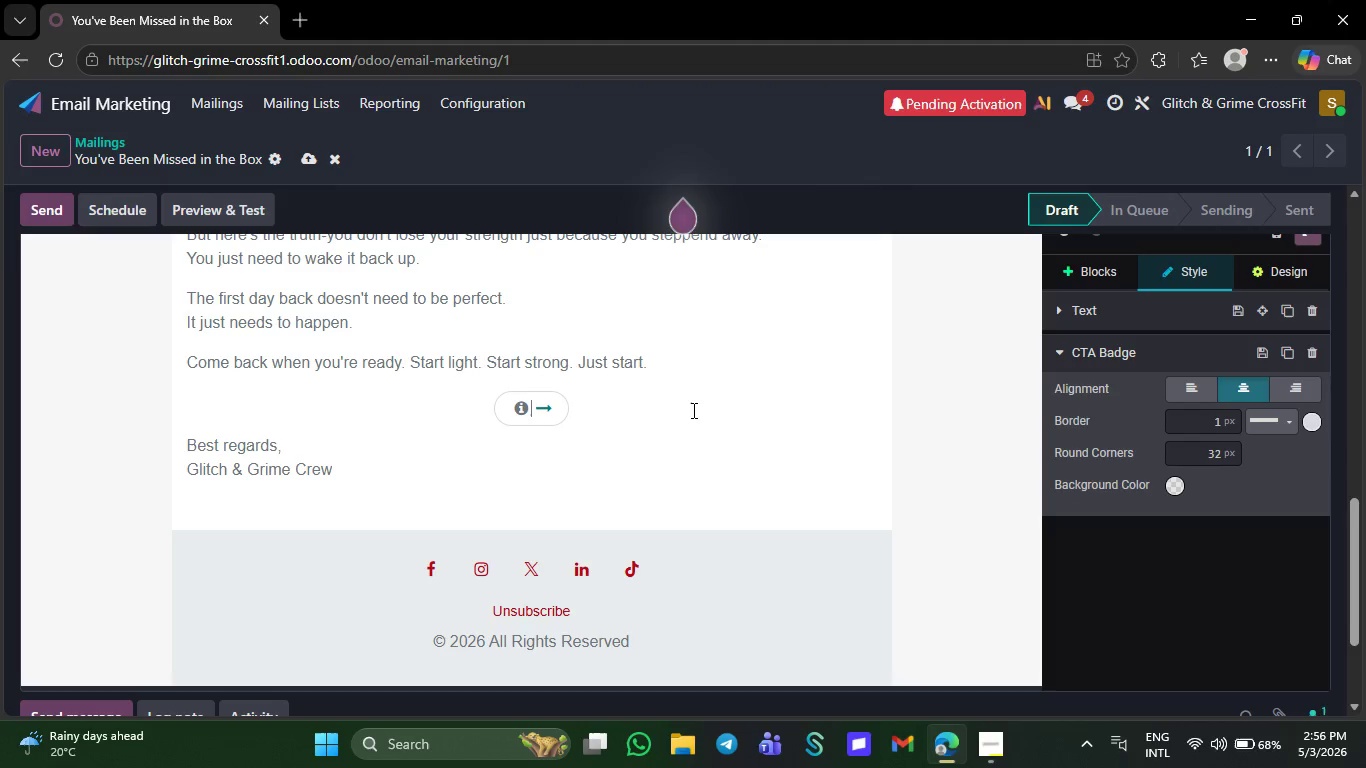 
type( )
key(Backspace)
type(Book Your )
 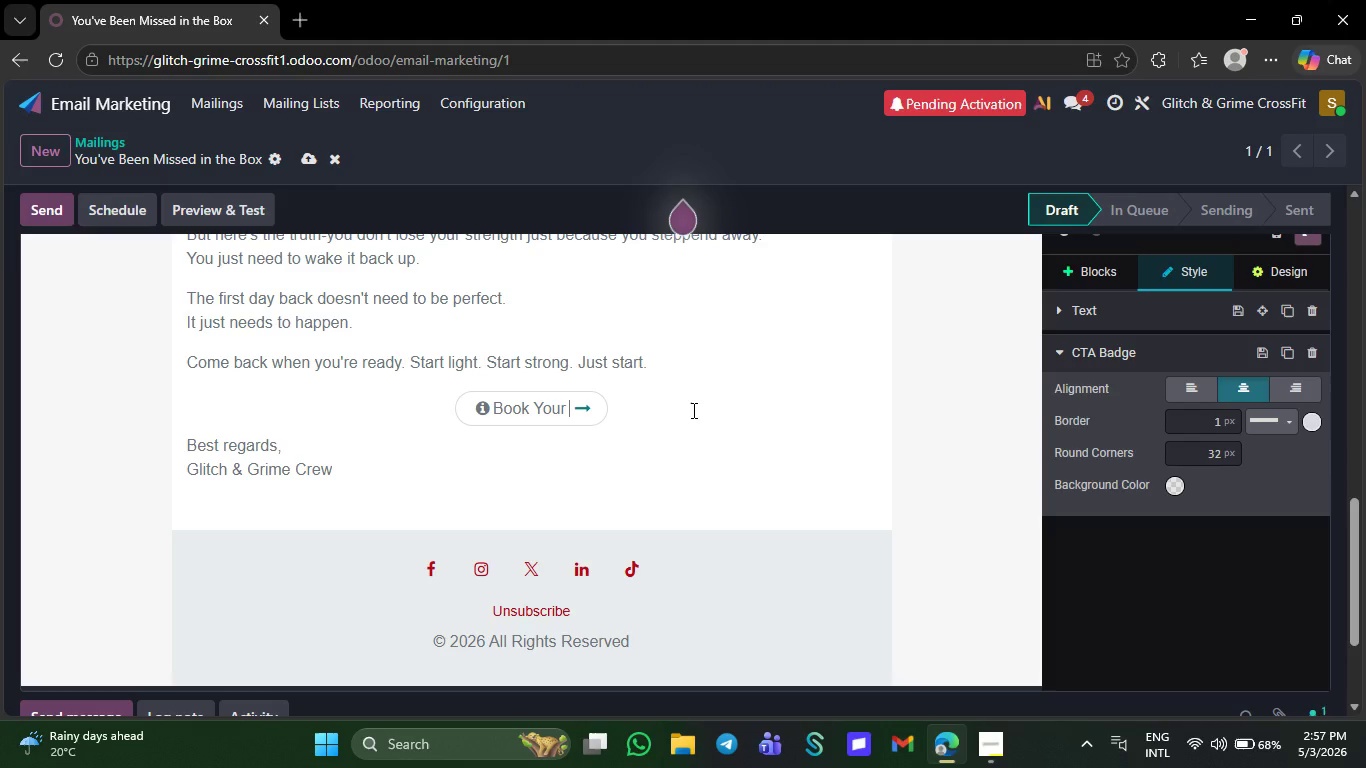 
wait(12.22)
 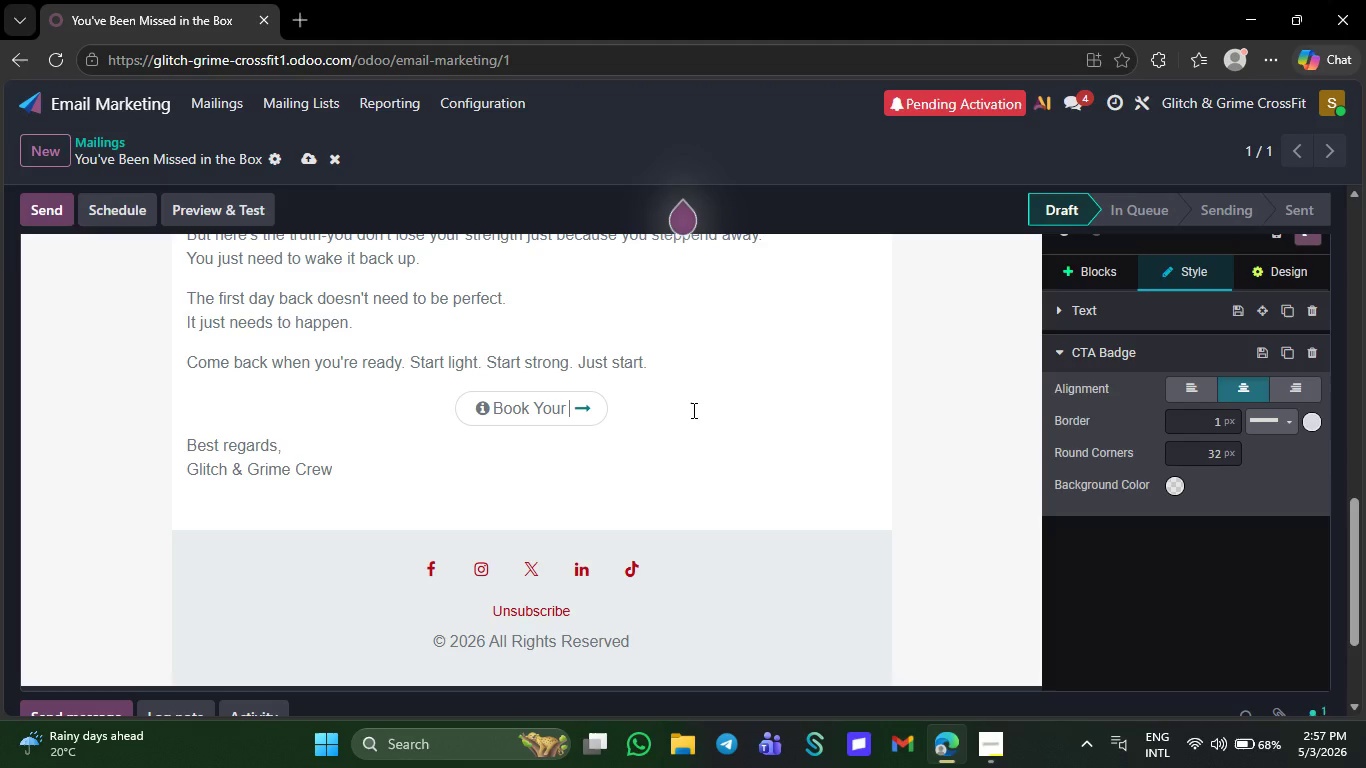 
key(CapsLock)
 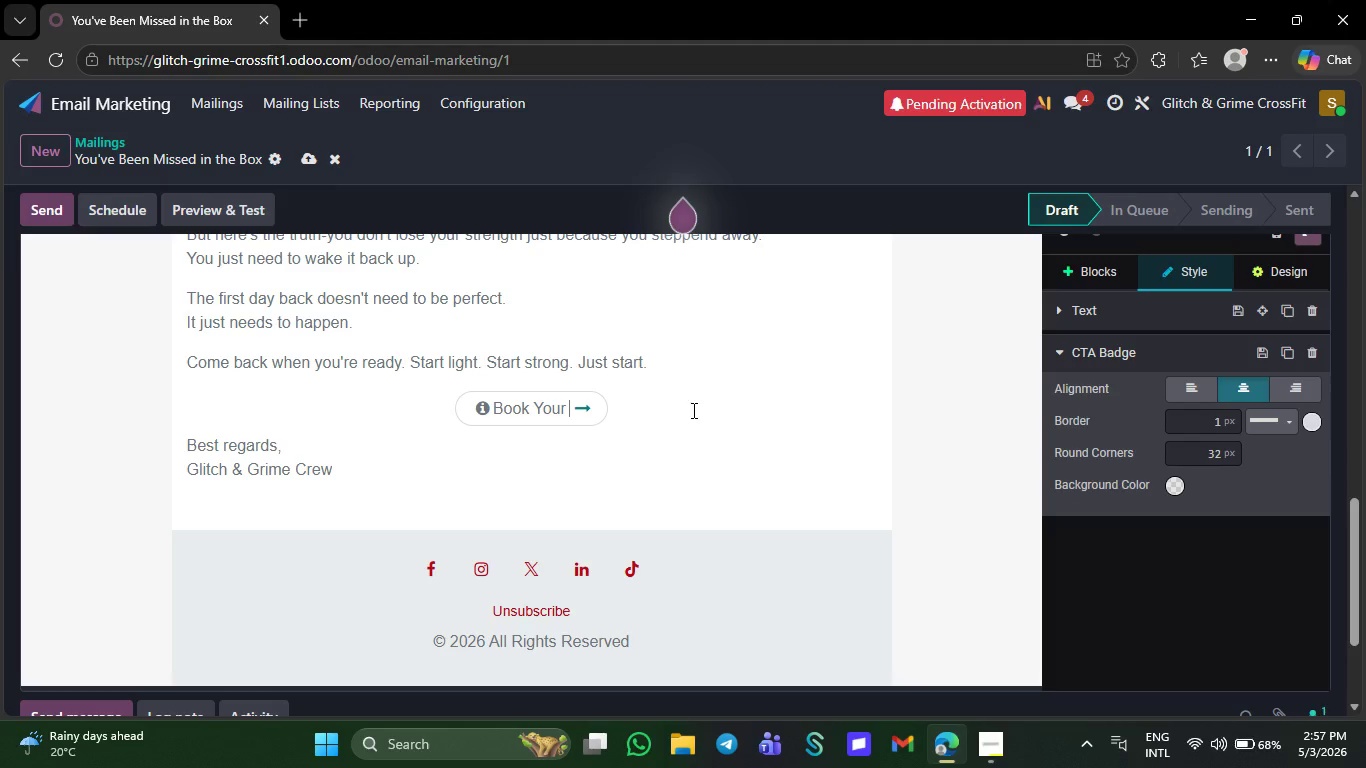 
key(F)
 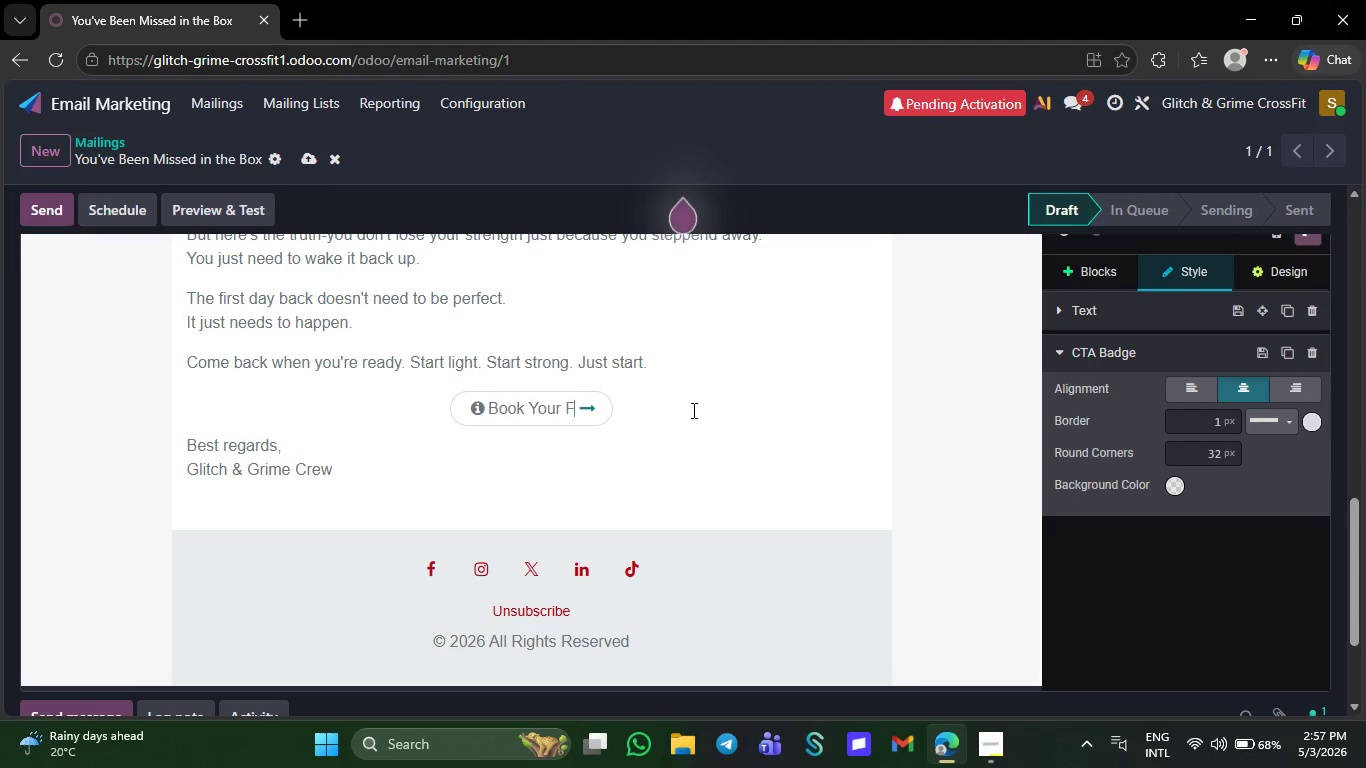 
key(CapsLock)
 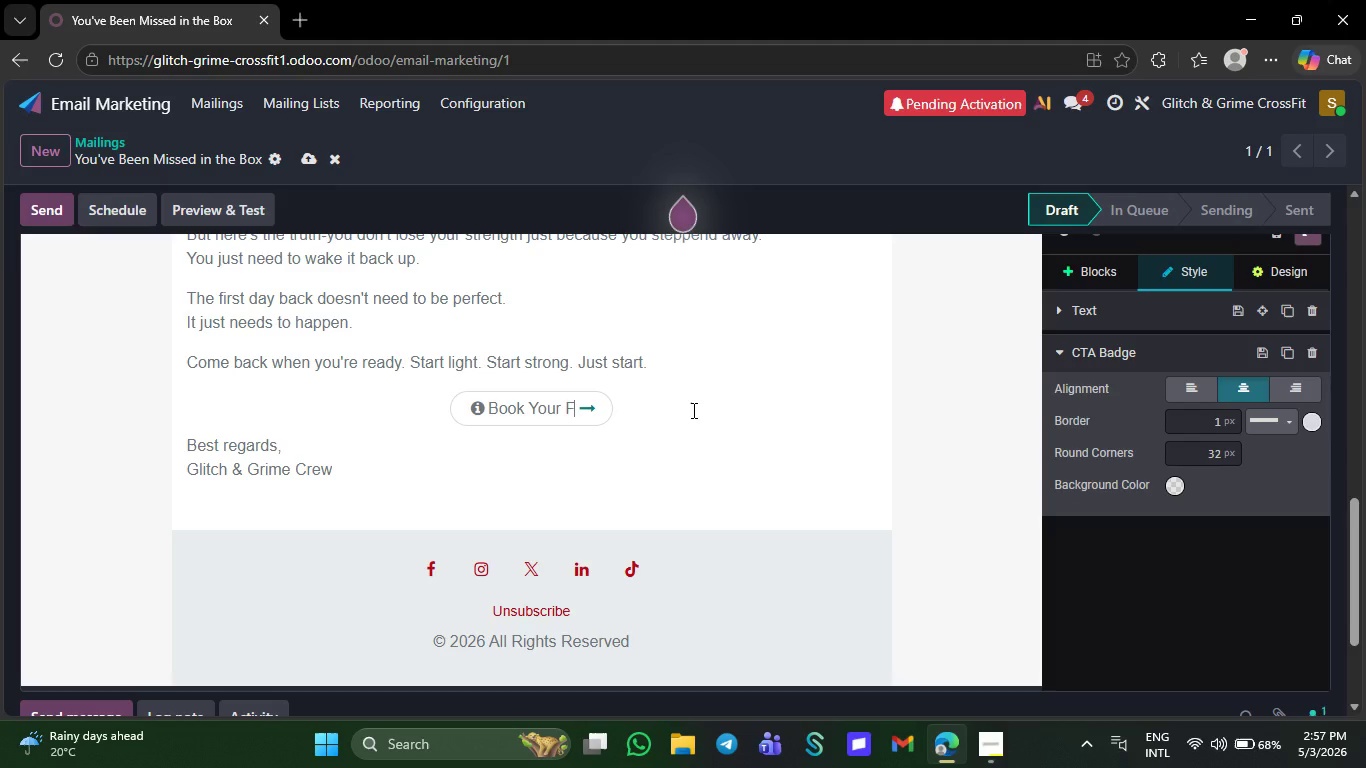 
wait(6.77)
 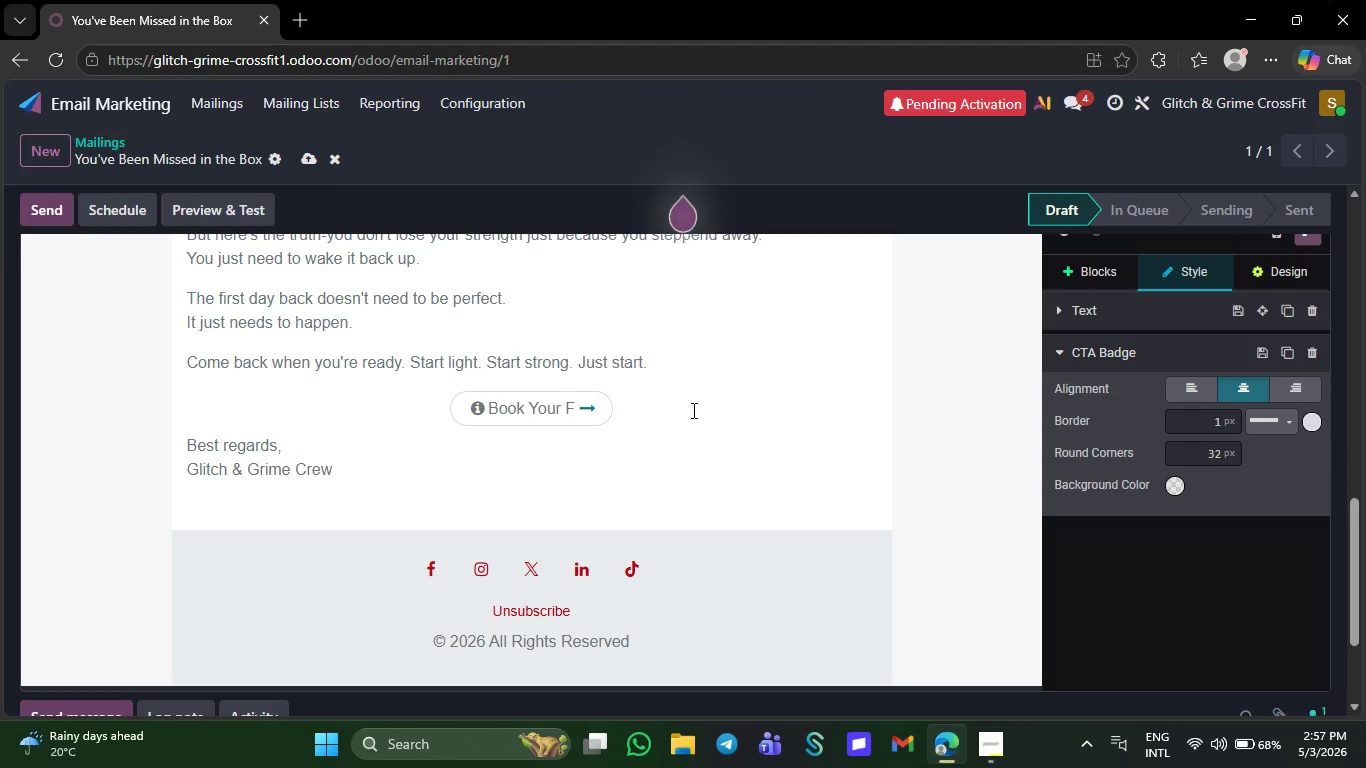 
type(irst)
 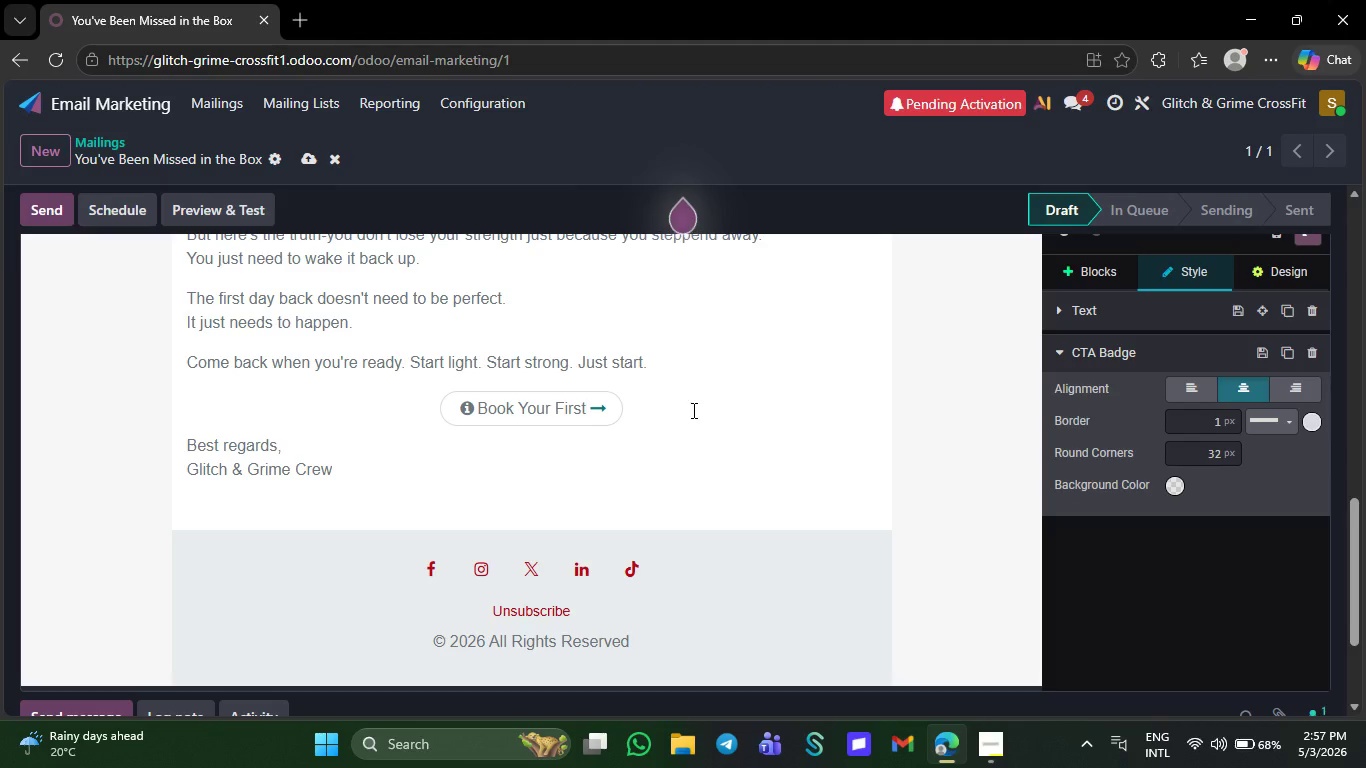 
wait(5.19)
 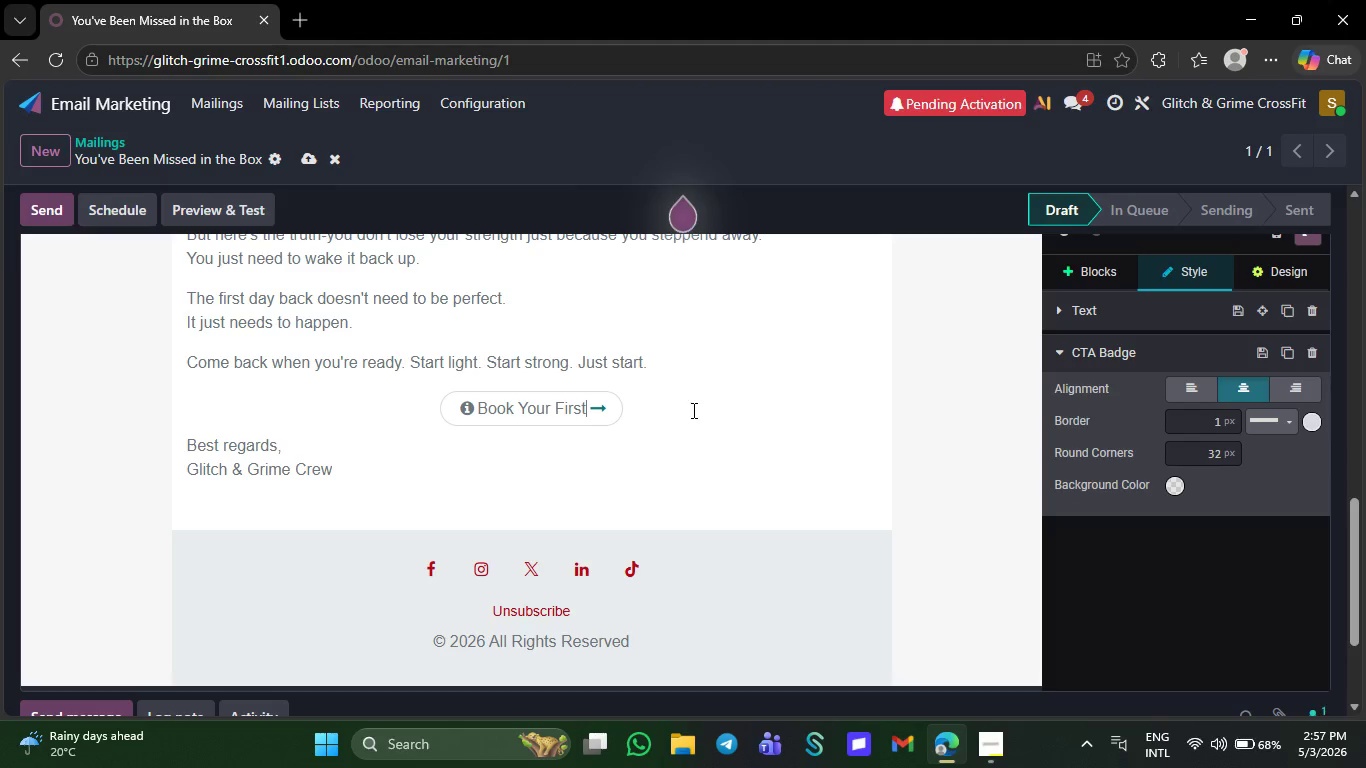 
type( Sess)
 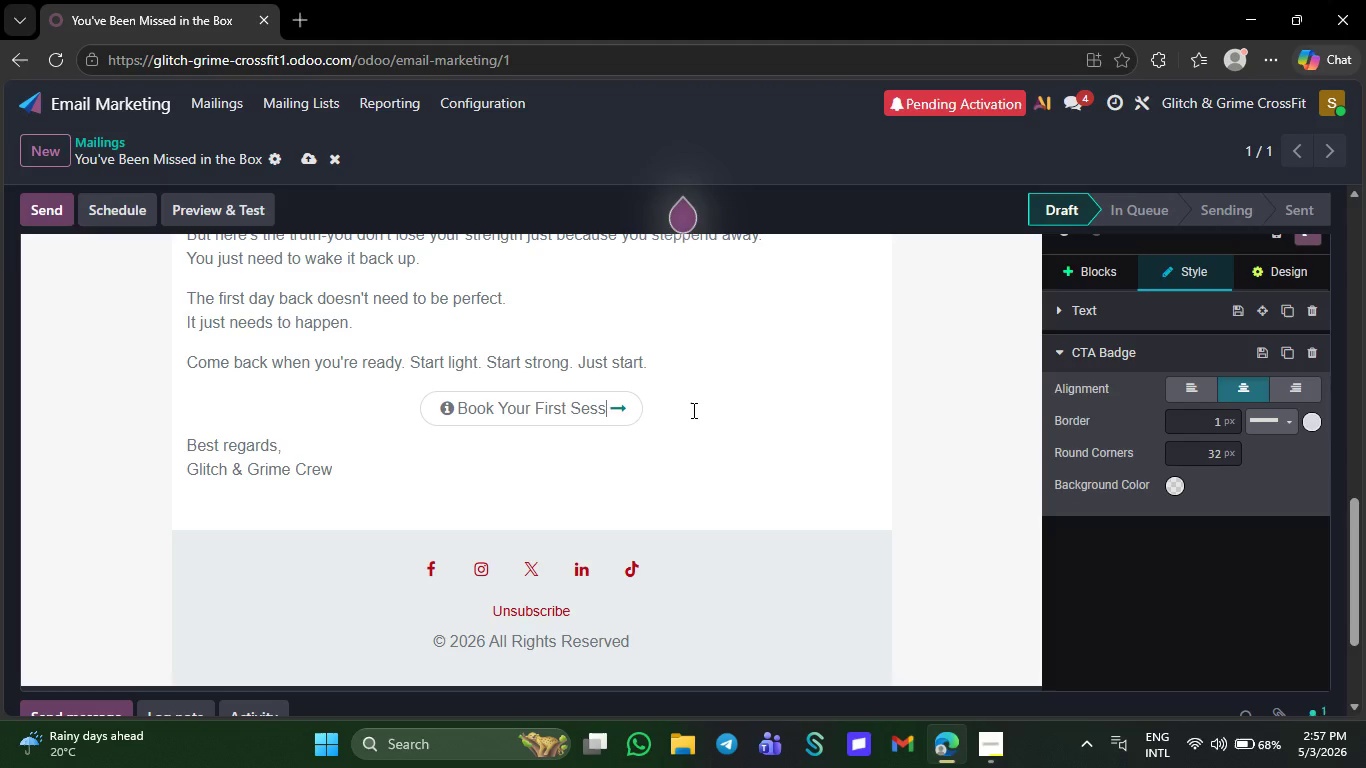 
hold_key(key=I, duration=0.34)
 